 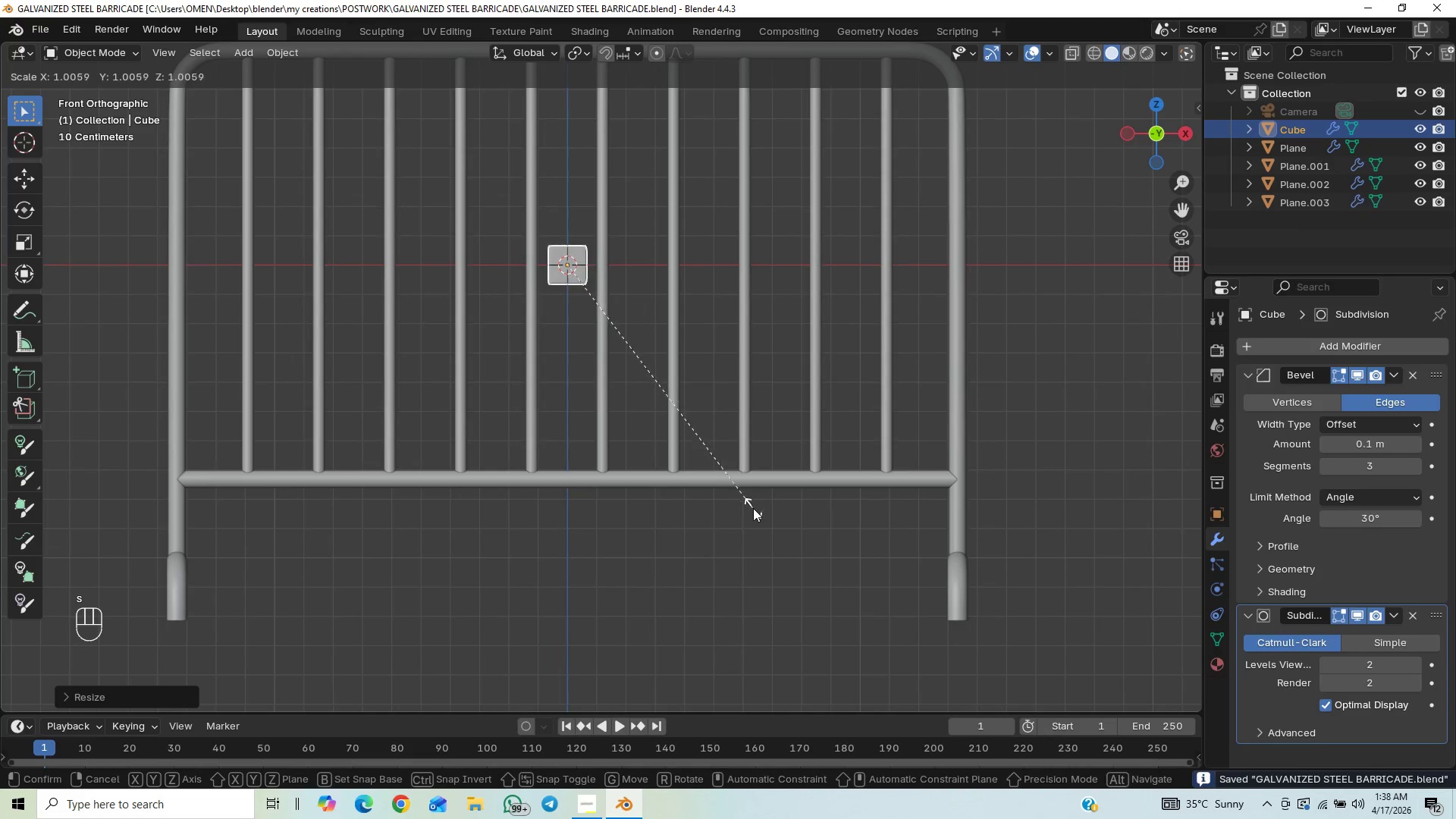 
key(Z)
 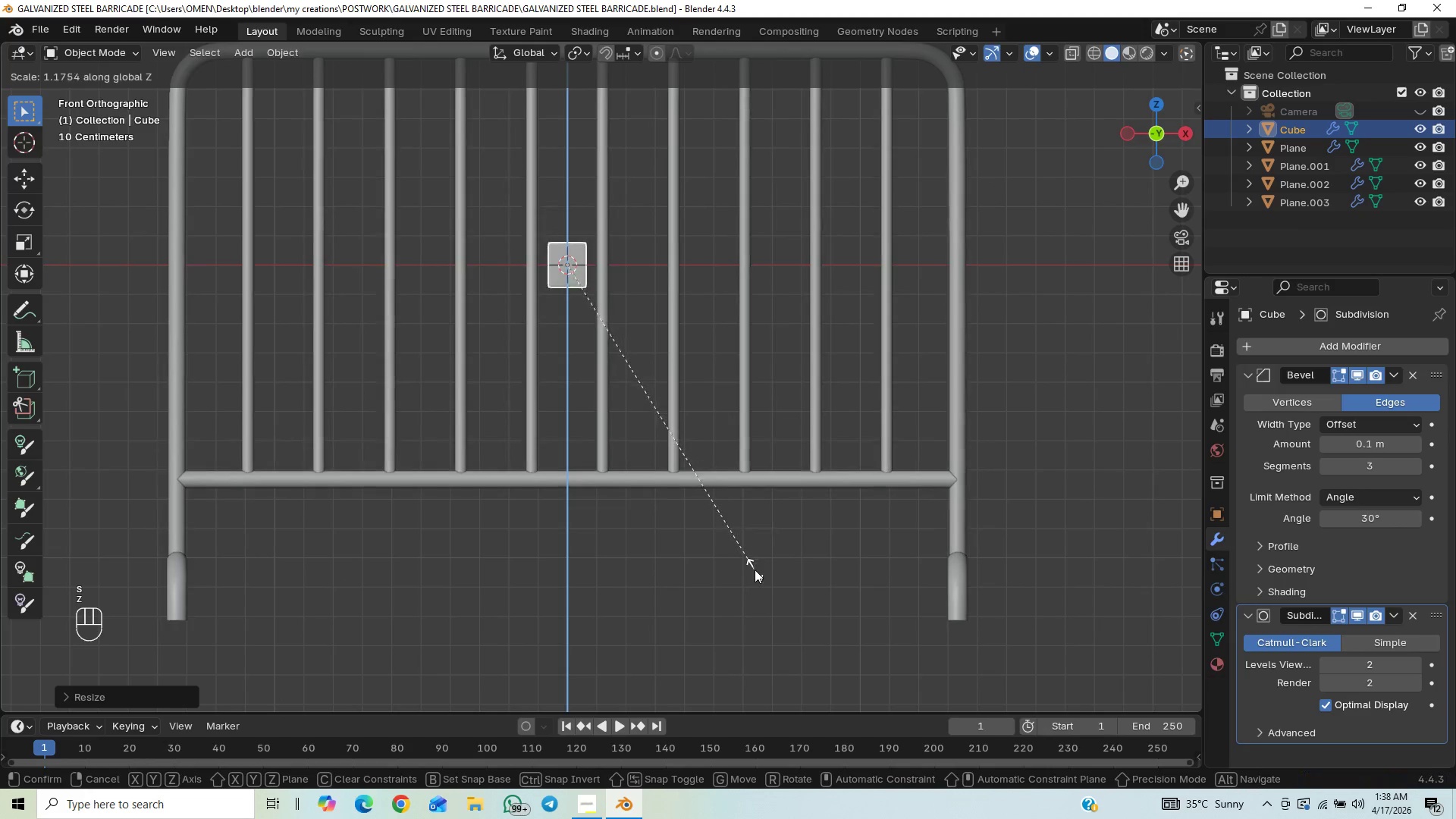 
left_click([754, 570])
 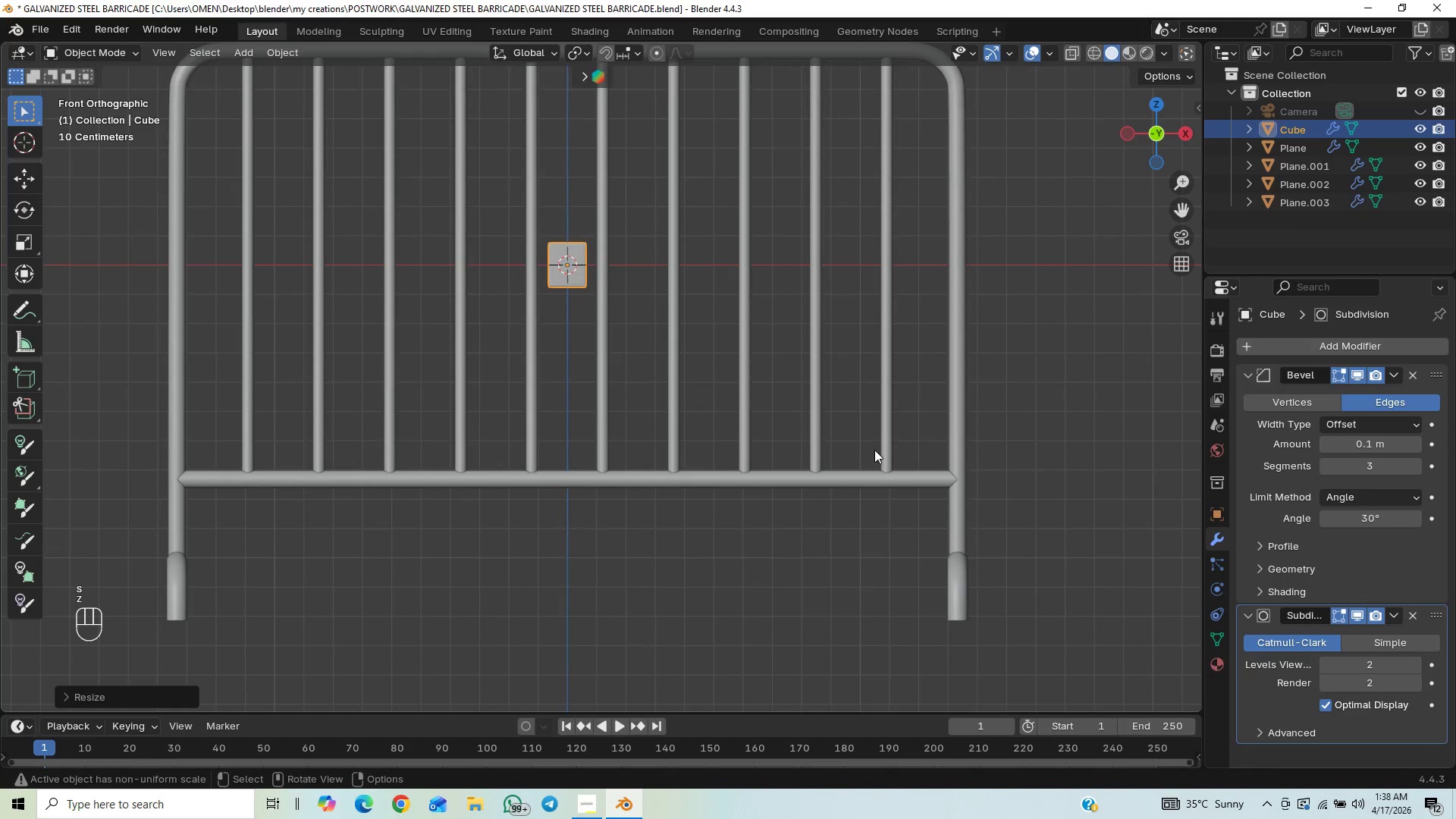 
key(S)
 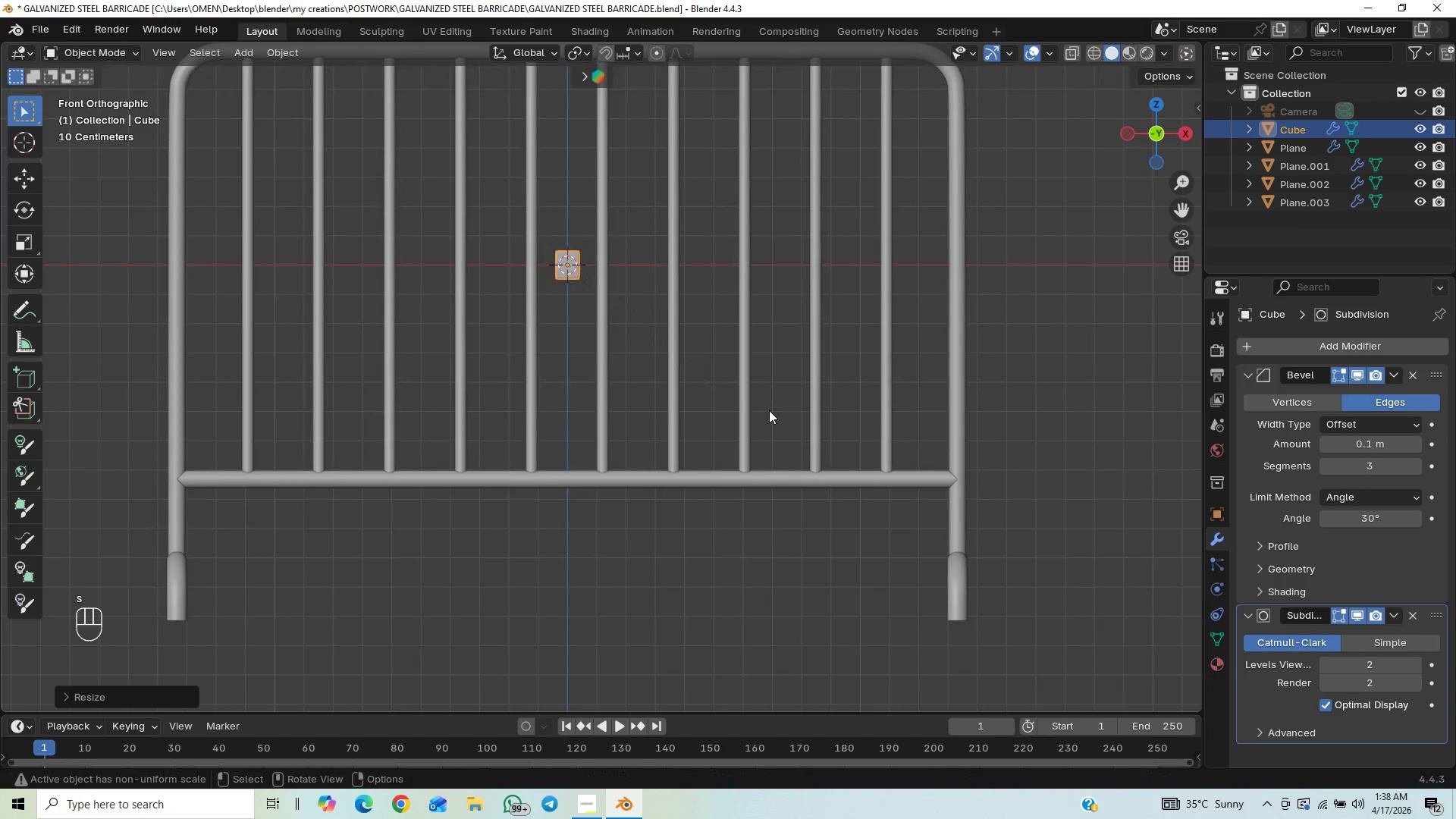 
hold_key(key=ControlLeft, duration=0.48)
 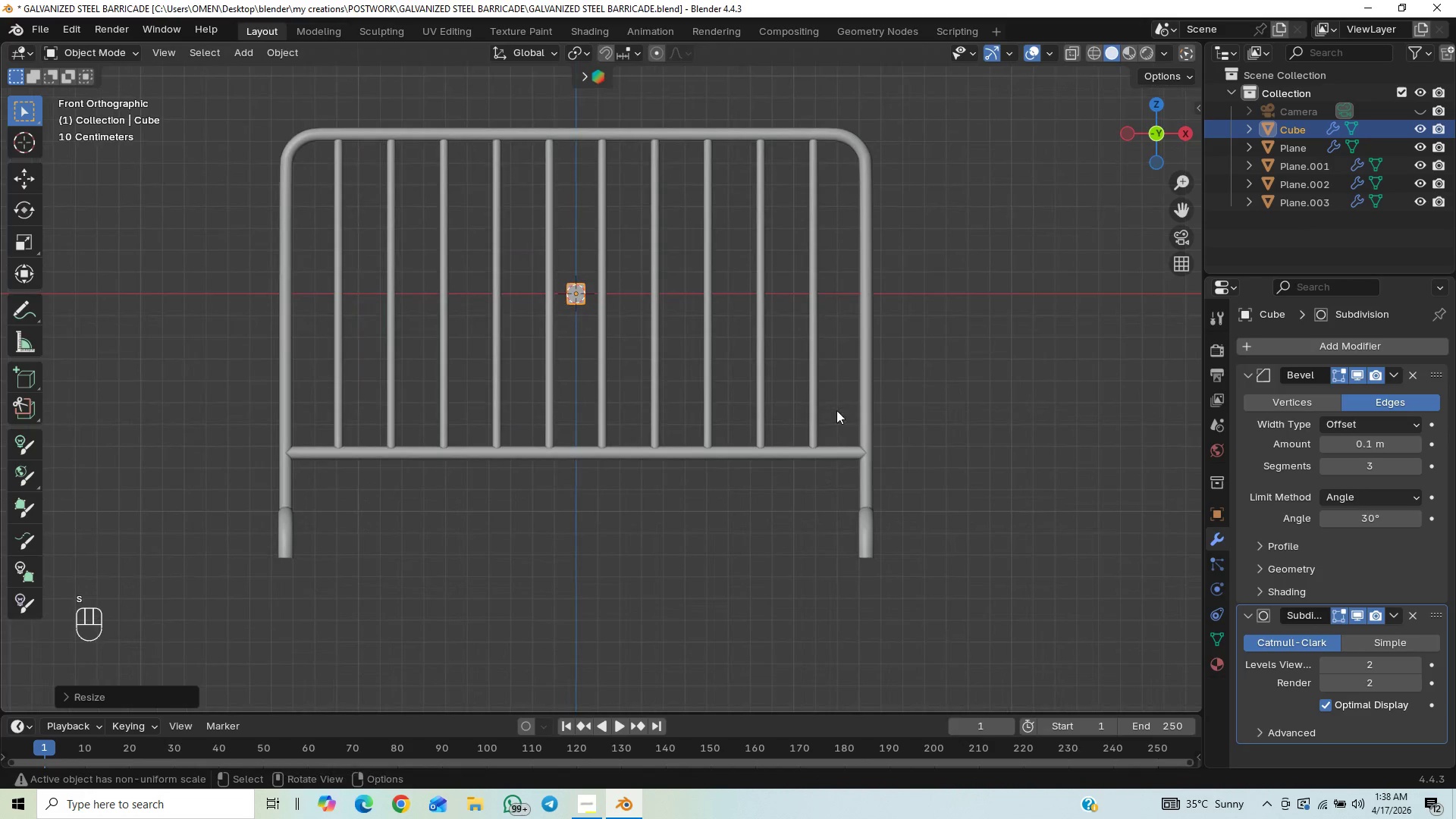 
key(Shift+ShiftLeft)
 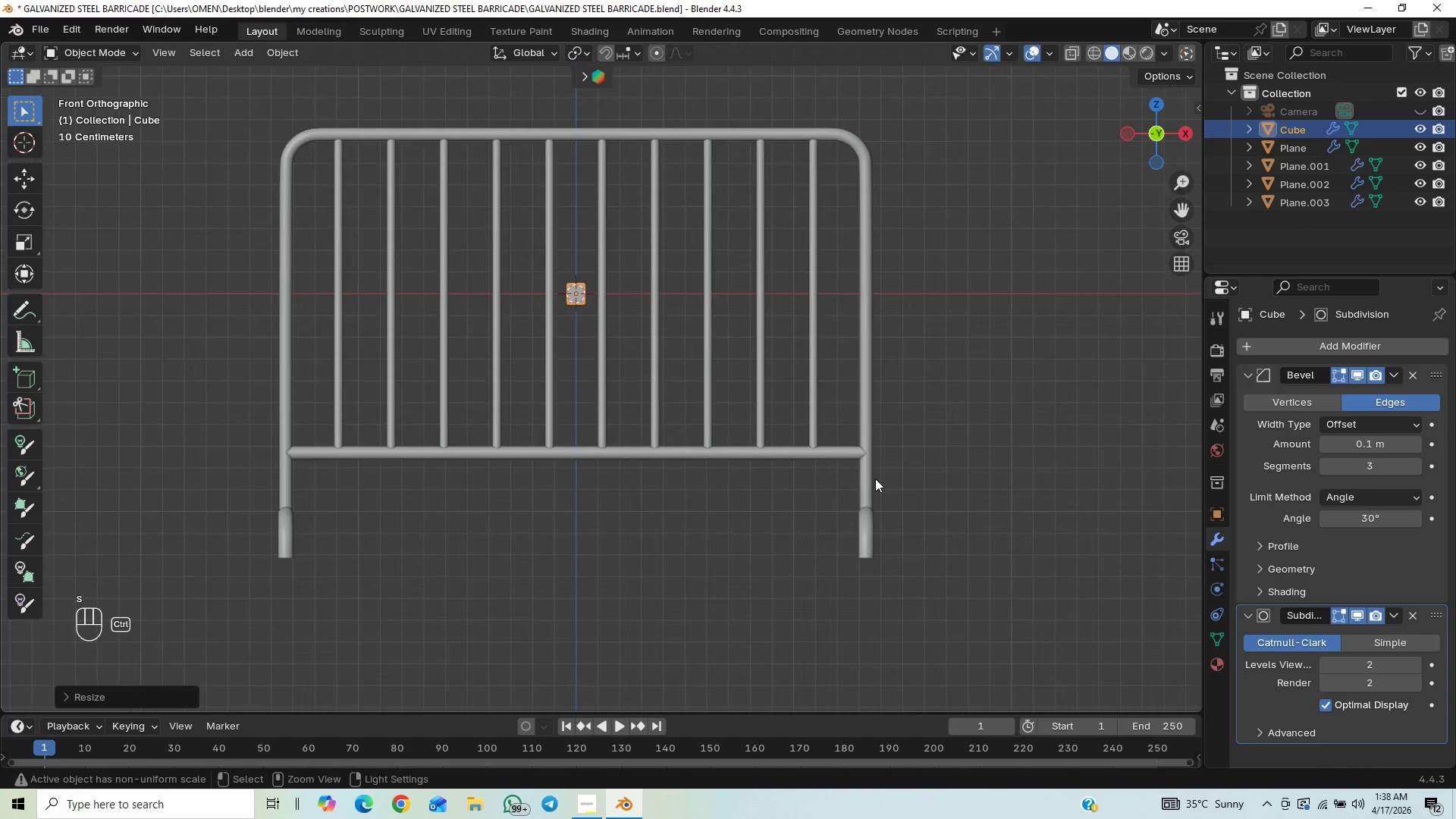 
key(Control+S)
 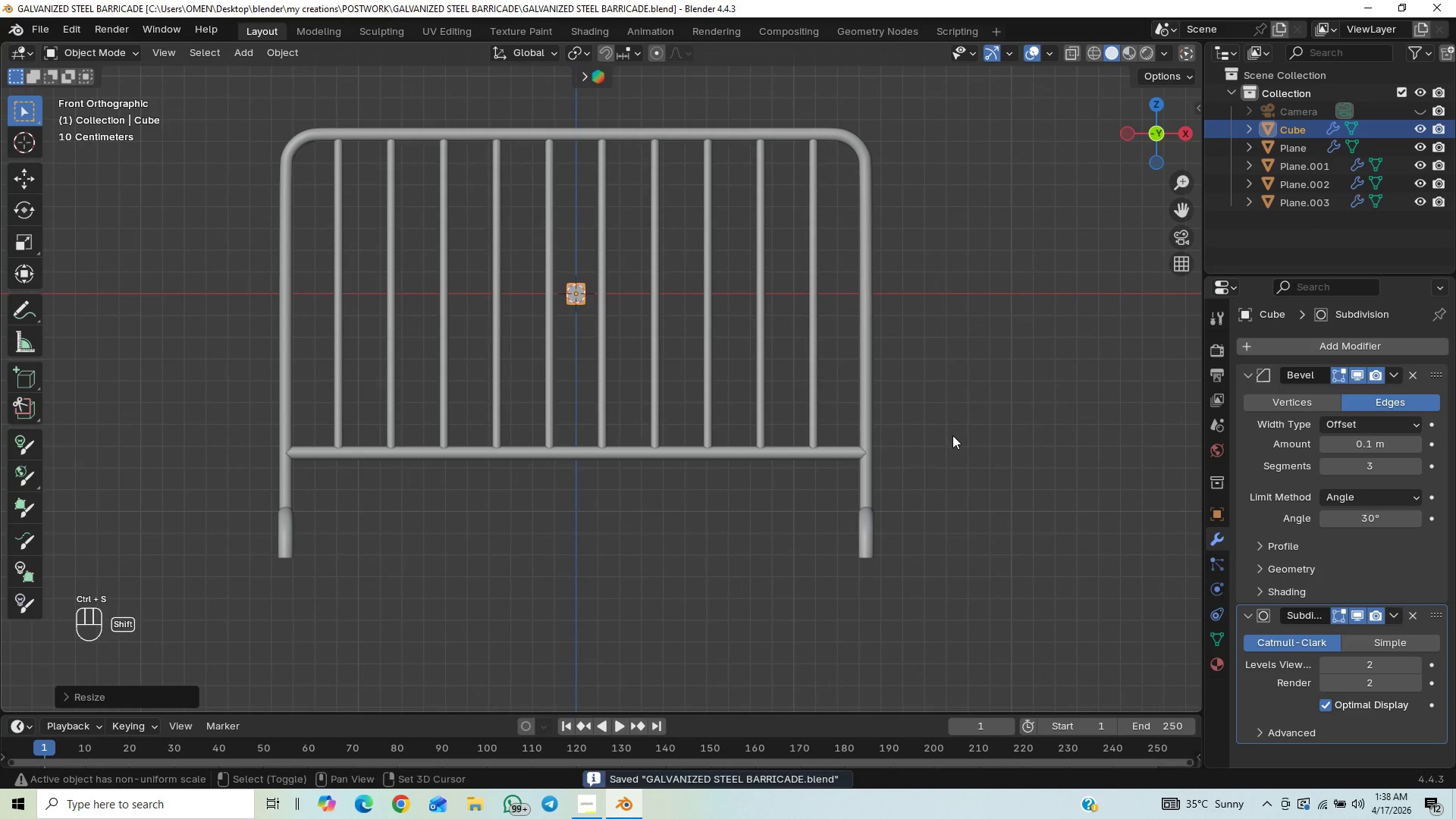 
hold_key(key=ShiftLeft, duration=1.02)
scroll: coordinate [691, 569], scroll_direction: up, amount: 2.0
 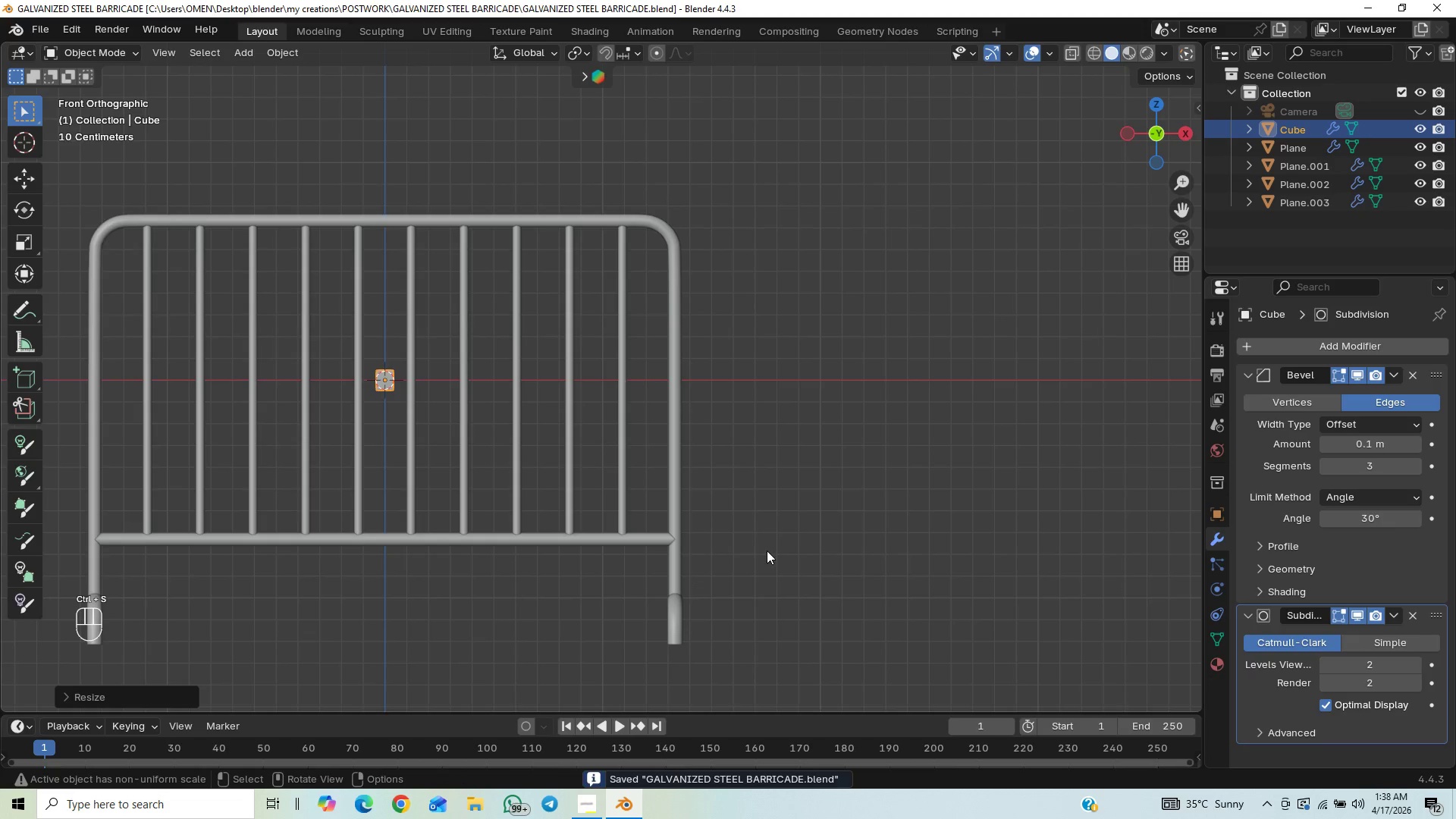 
type(GX)
 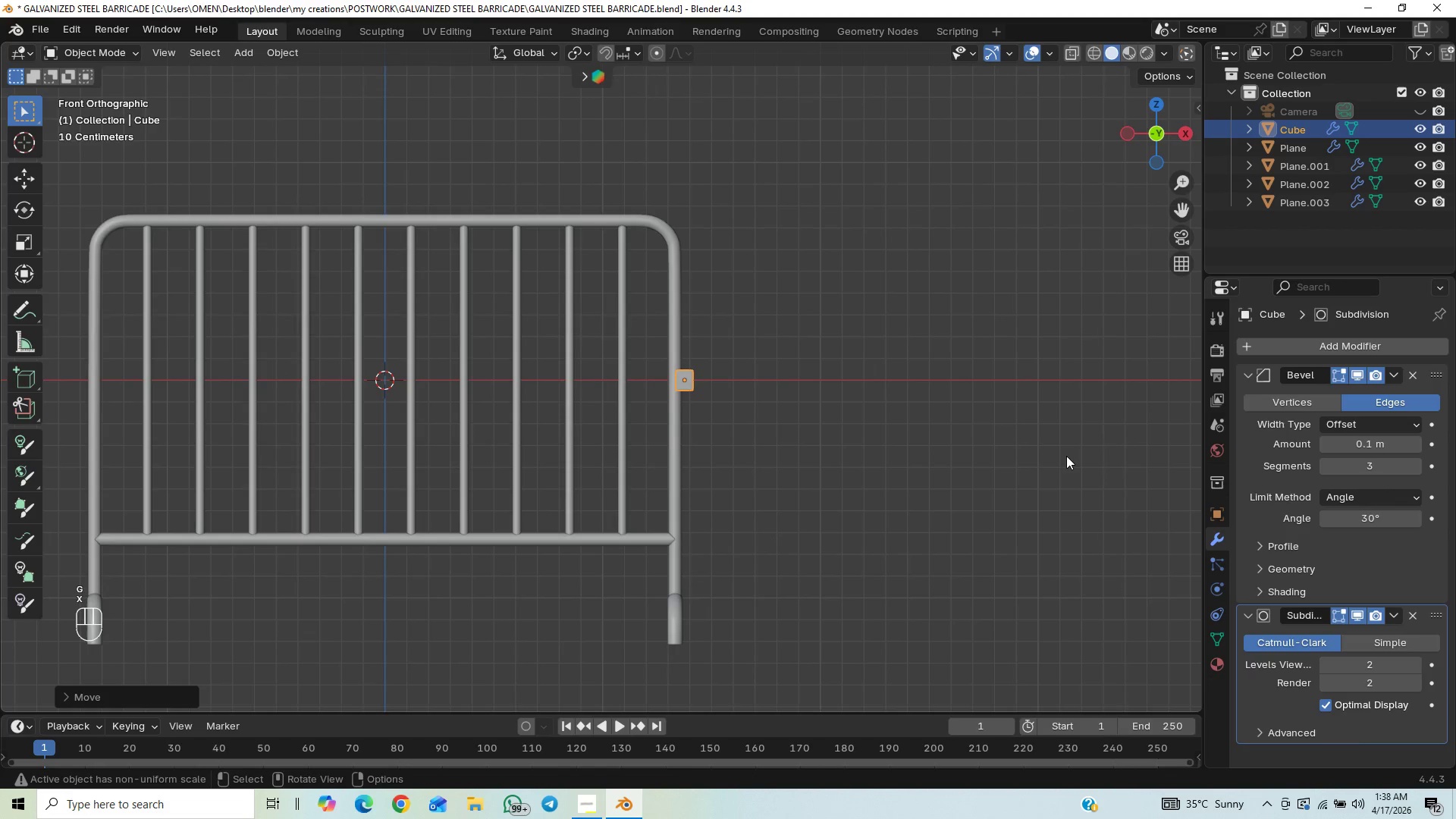 
type(GZ)
 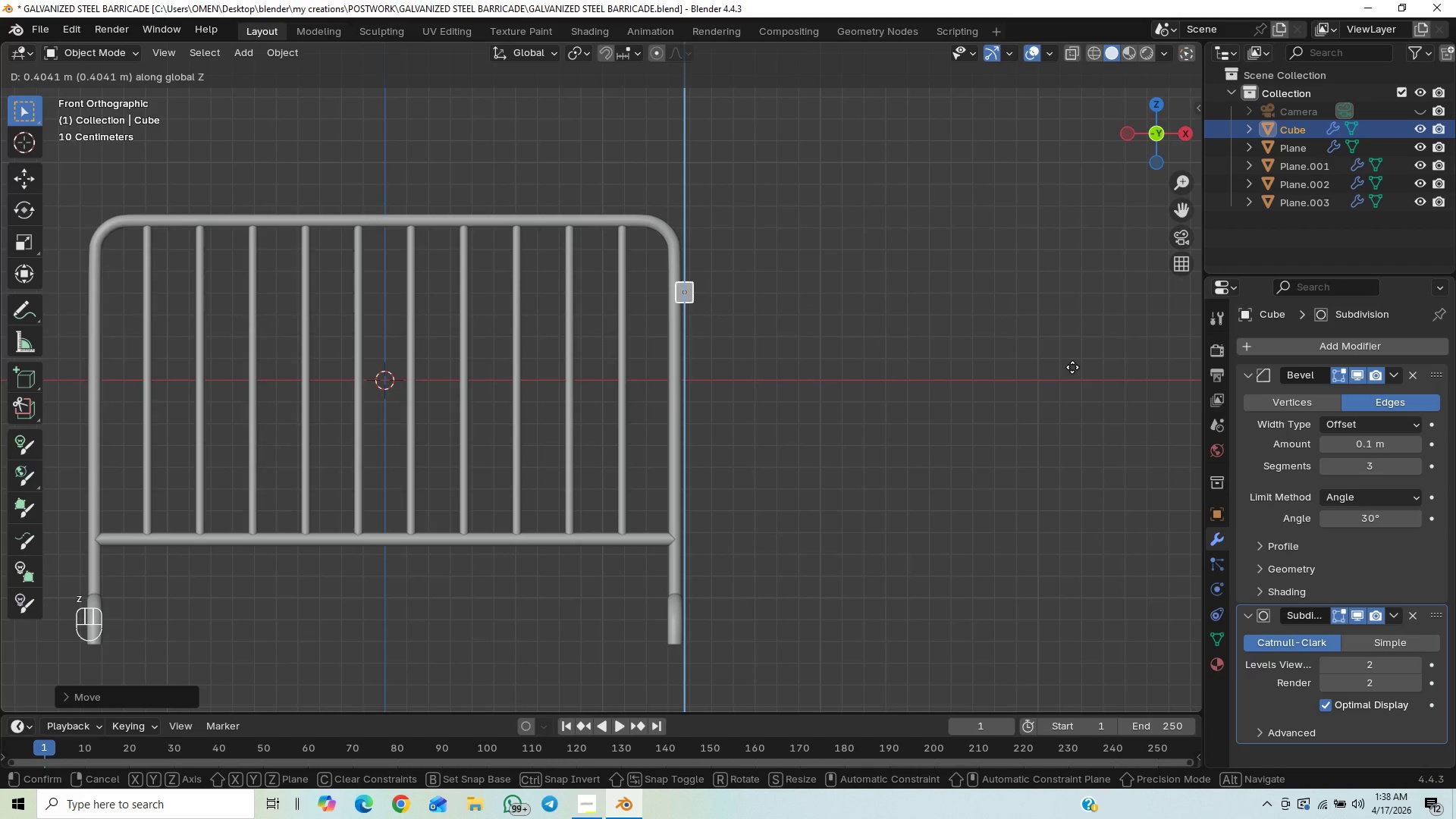 
left_click([1073, 362])
 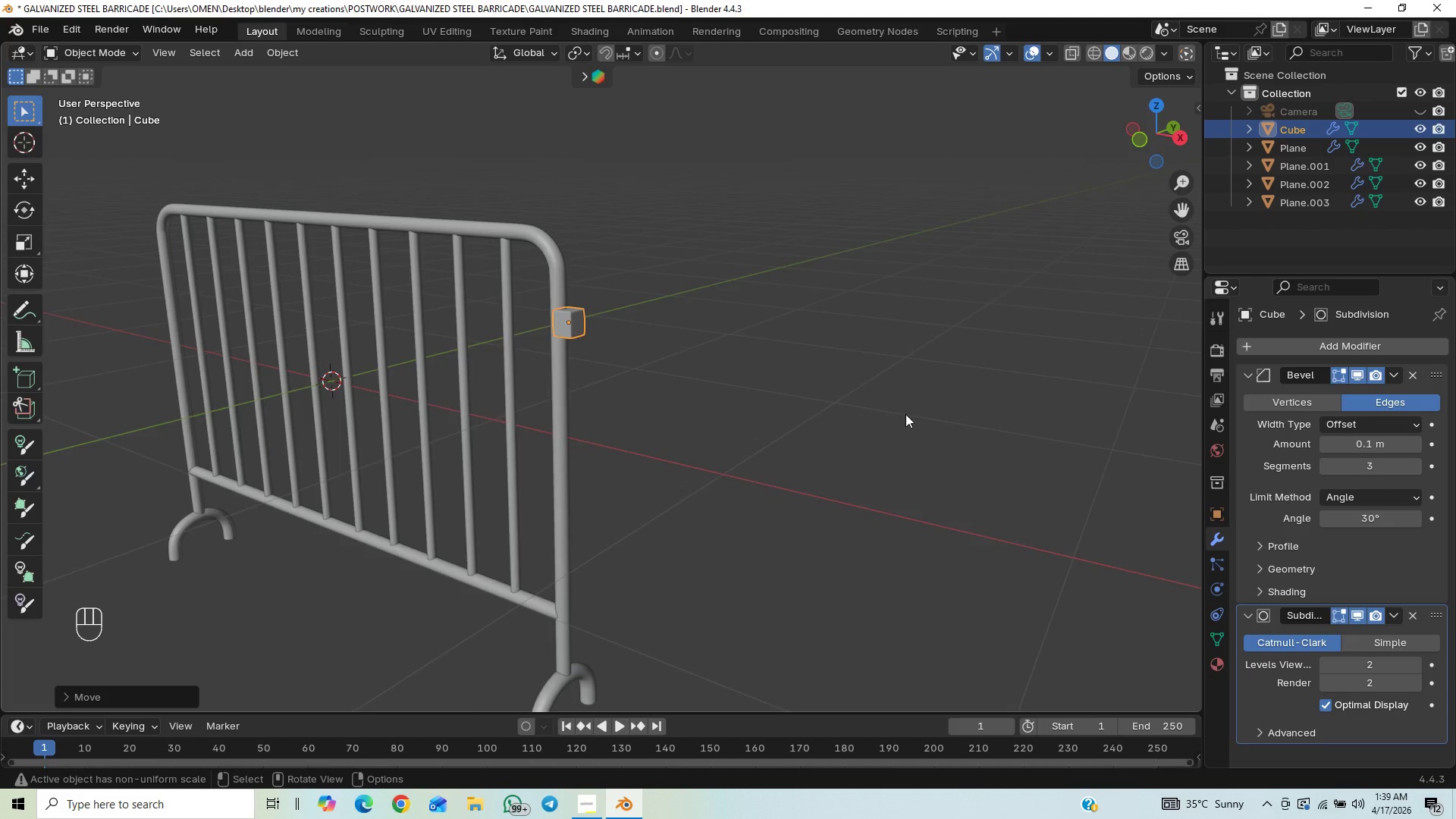 
hold_key(key=ControlLeft, duration=0.7)
 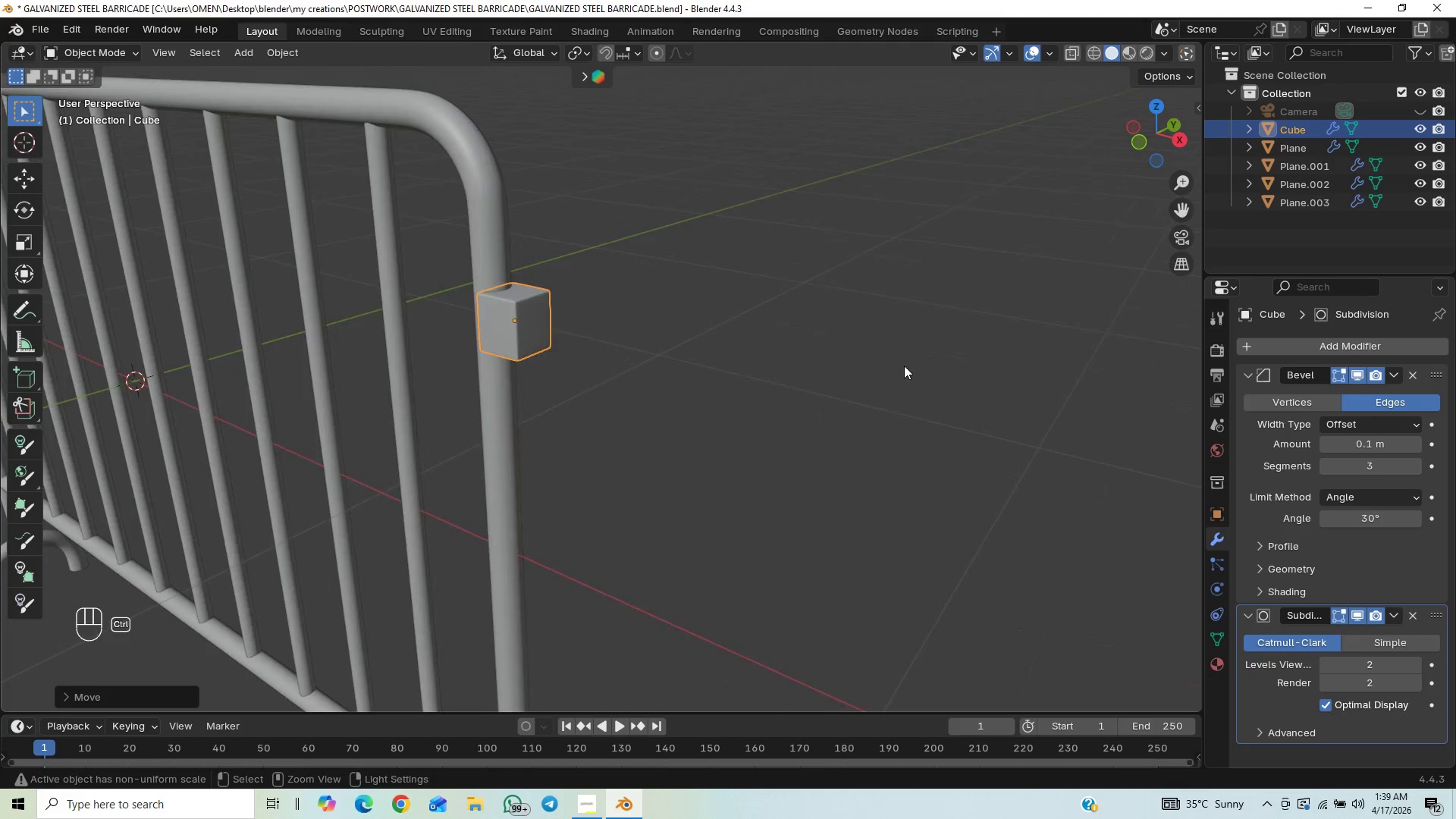 
hold_key(key=ControlLeft, duration=0.45)
 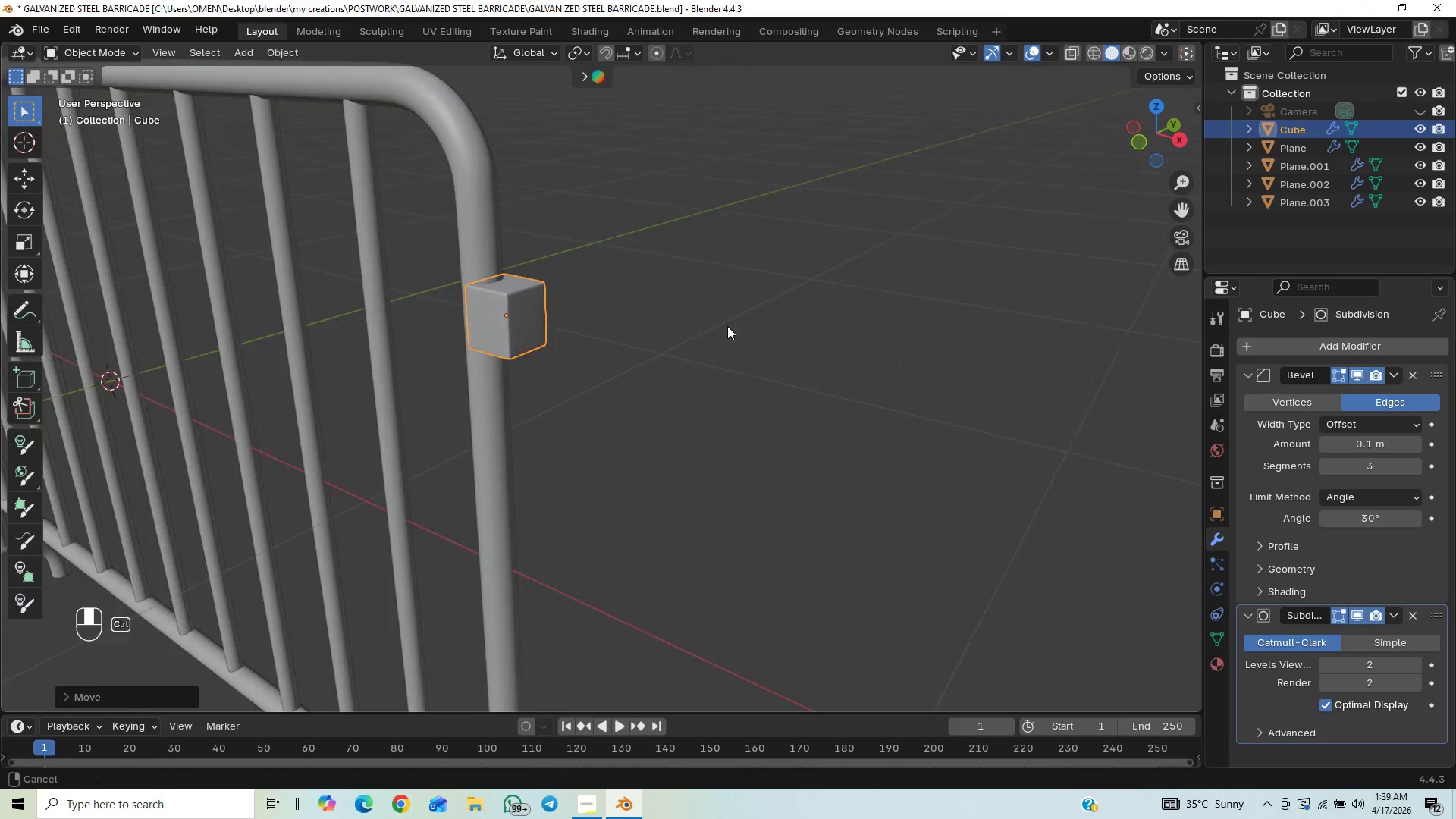 
hold_key(key=ControlLeft, duration=0.58)
 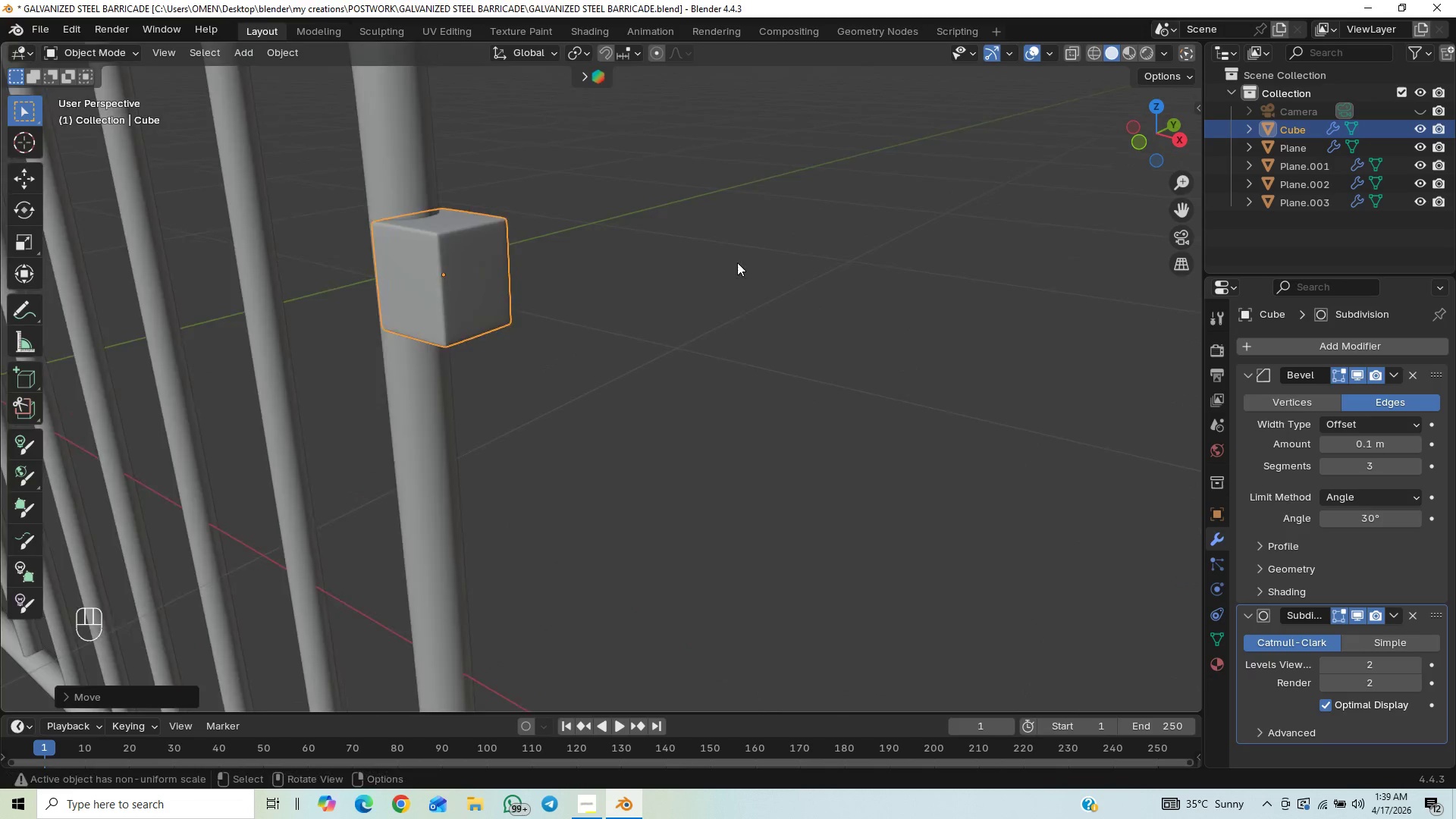 
scroll: coordinate [737, 264], scroll_direction: up, amount: 10.0
 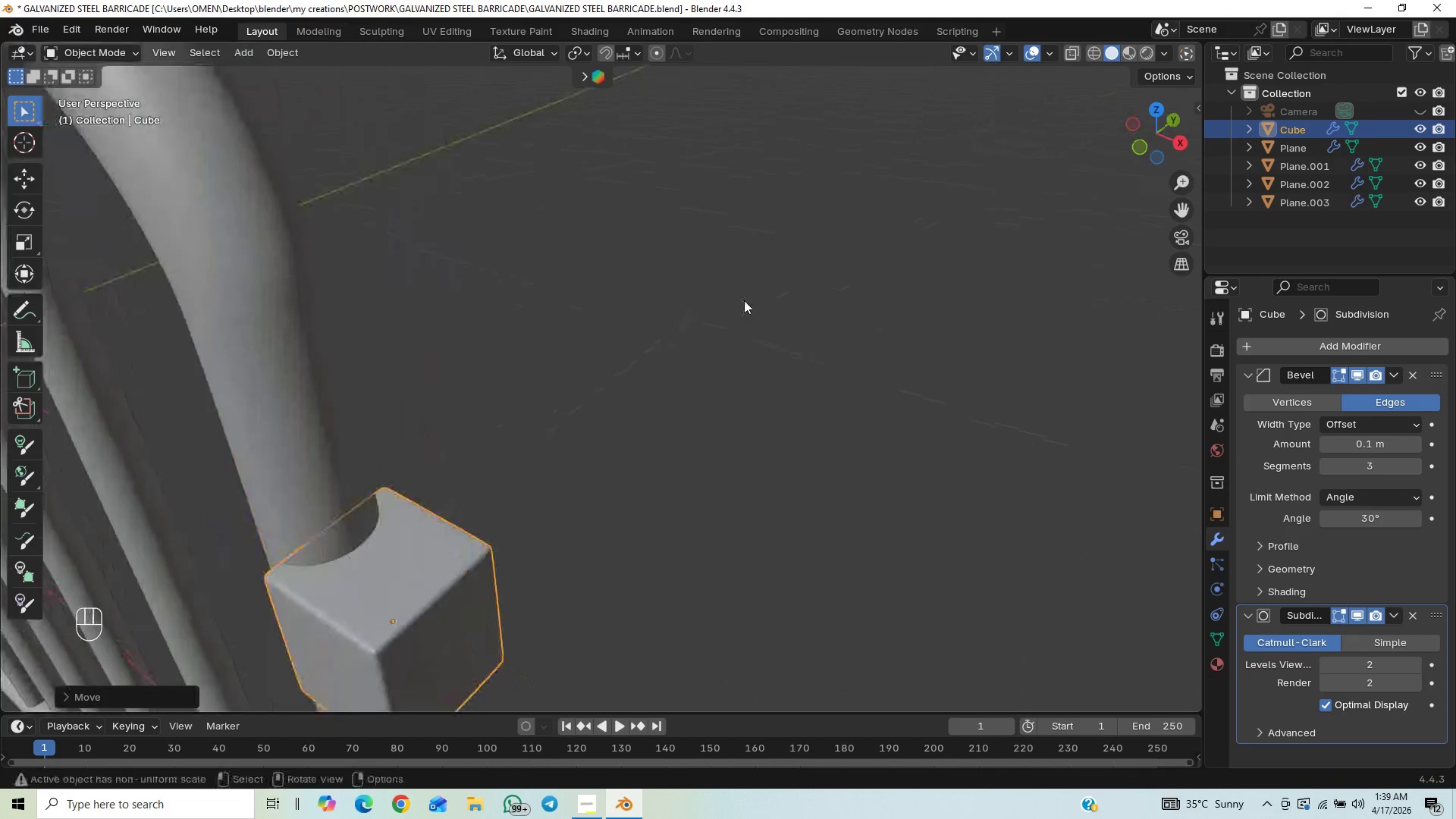 
hold_key(key=ShiftLeft, duration=0.53)
 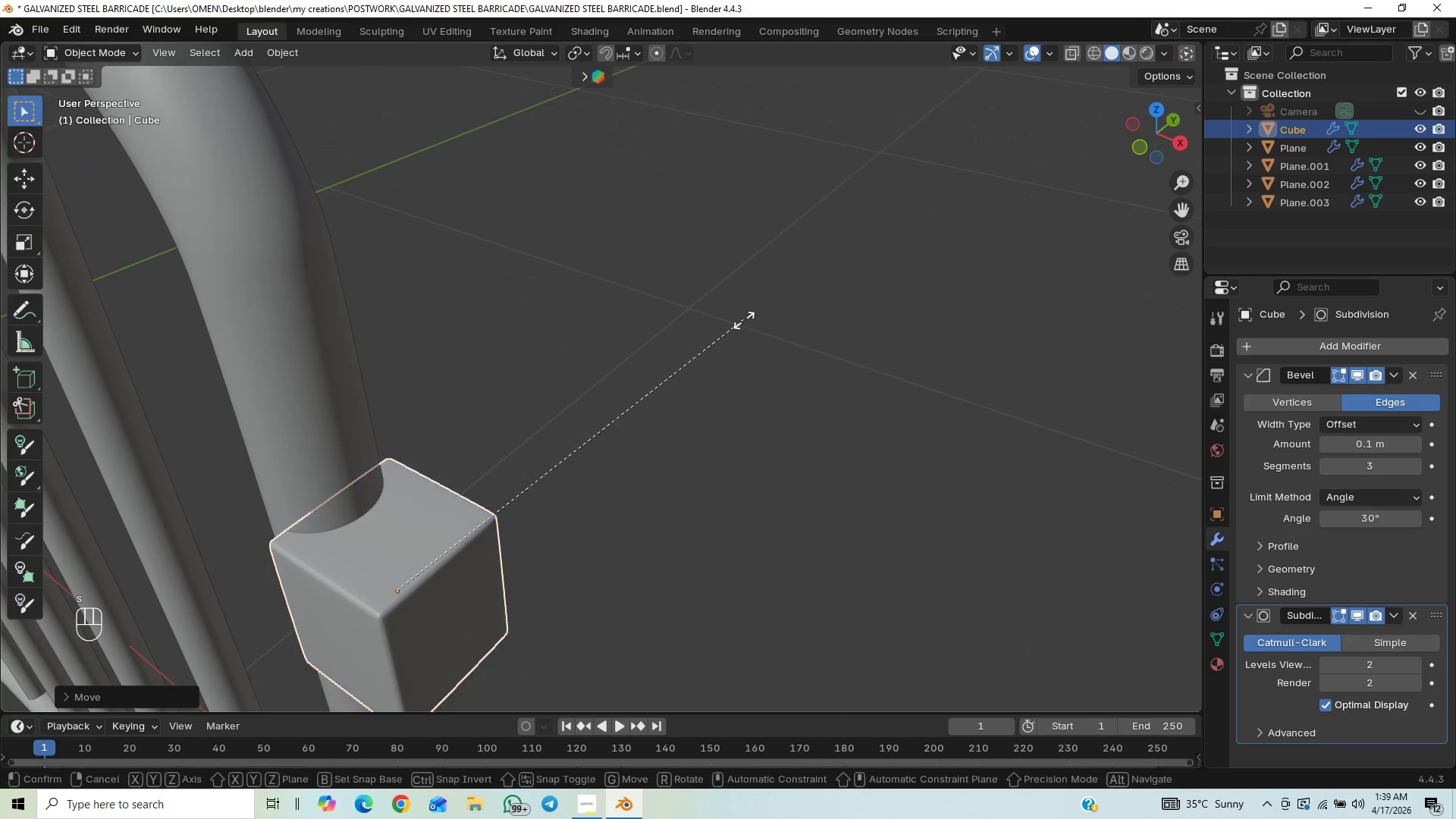 
hold_key(key=ShiftLeft, duration=15.89)
 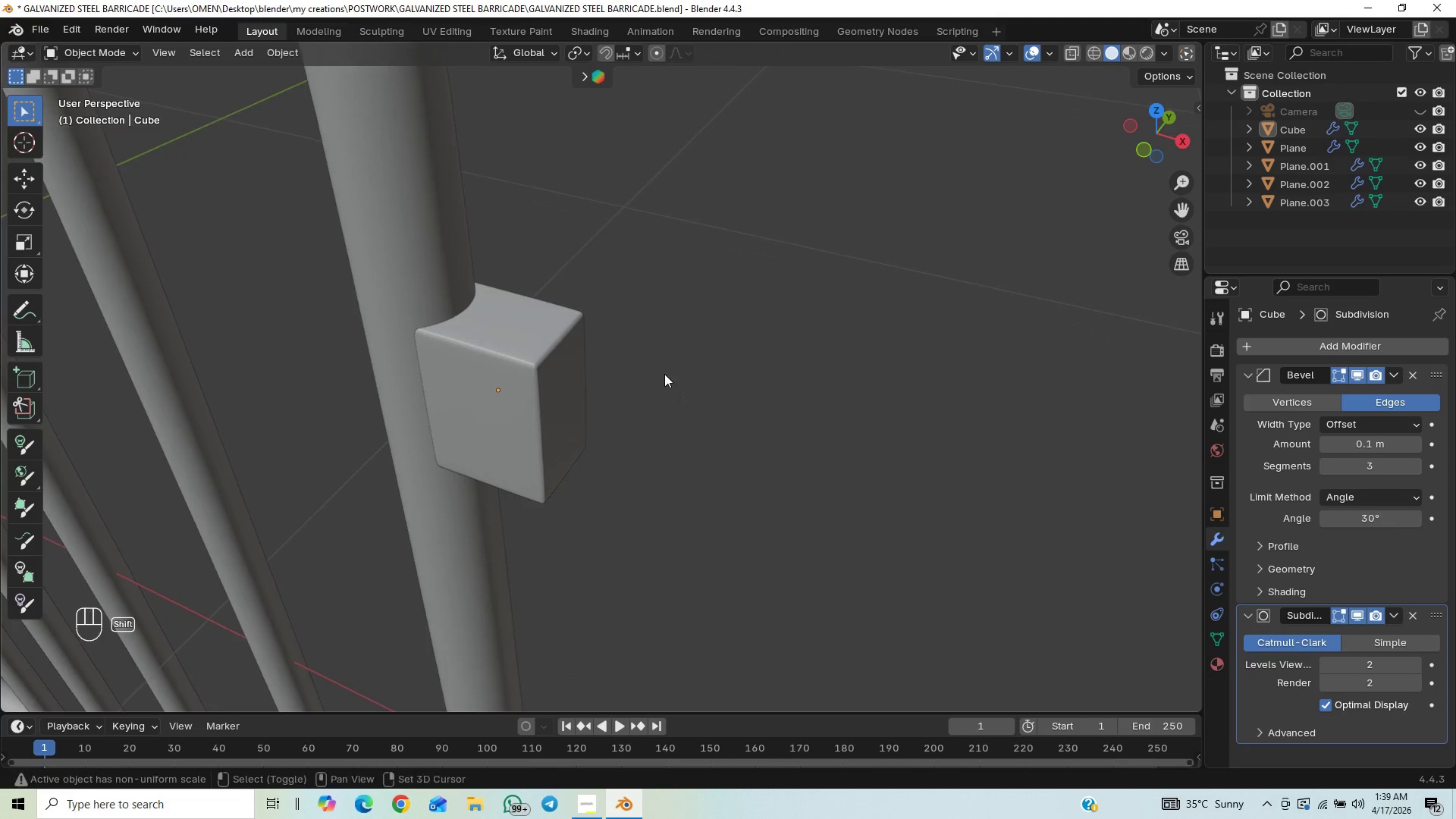 
type(SY)
 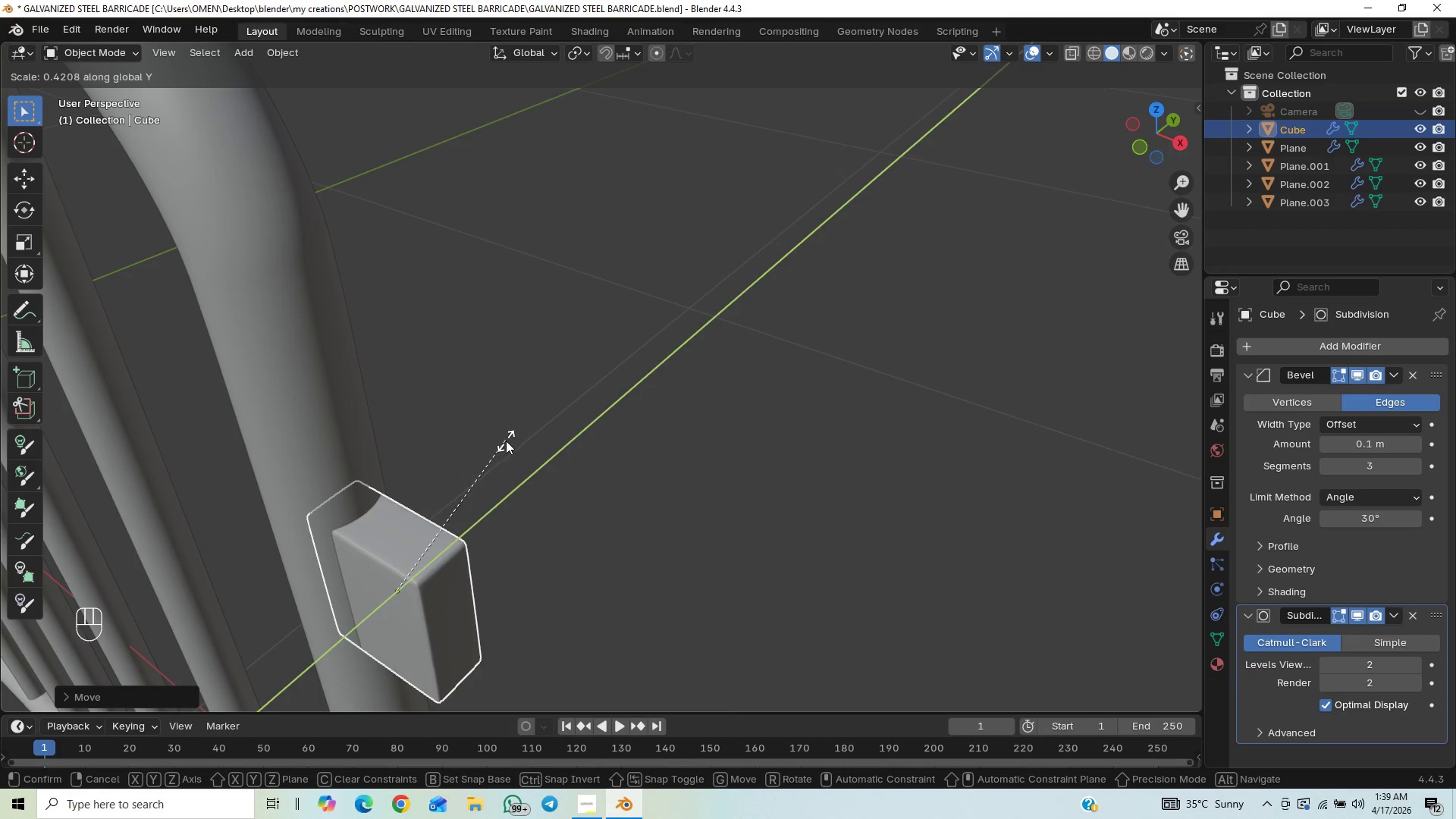 
left_click([584, 384])
 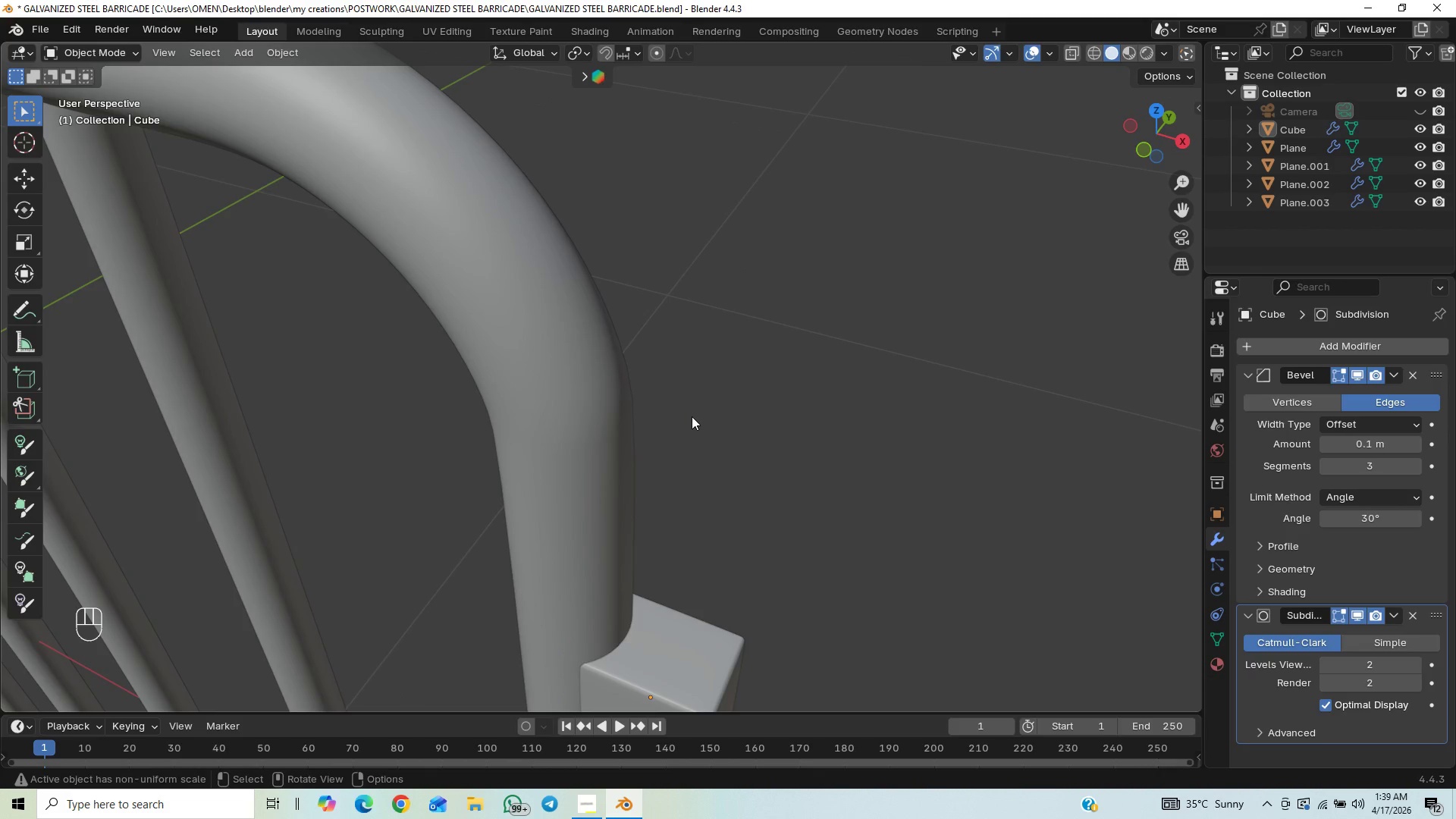 
hold_key(key=ShiftLeft, duration=0.59)
scroll: coordinate [711, 446], scroll_direction: up, amount: 15.0
 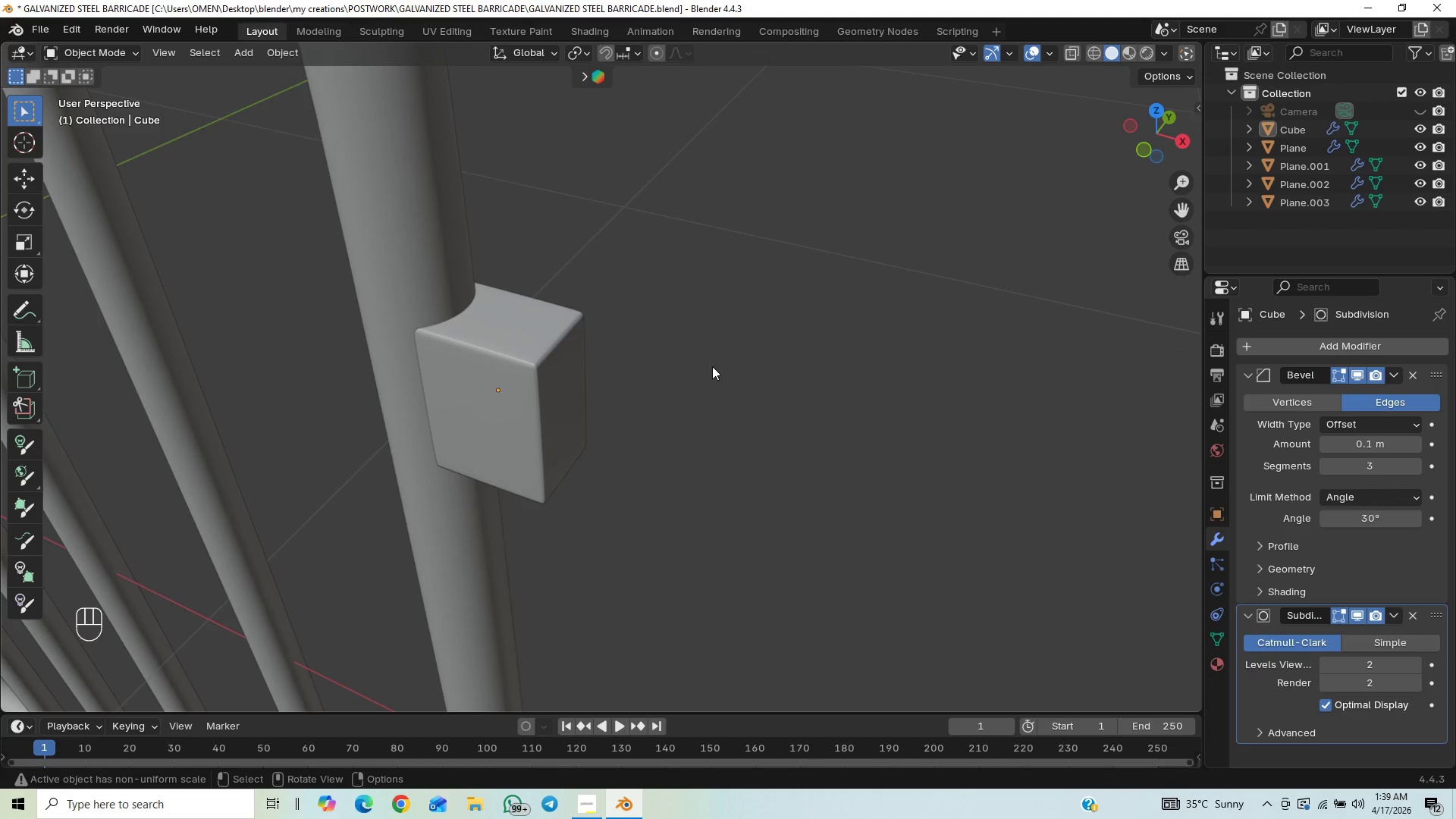 
scroll: coordinate [541, 416], scroll_direction: down, amount: 5.0
 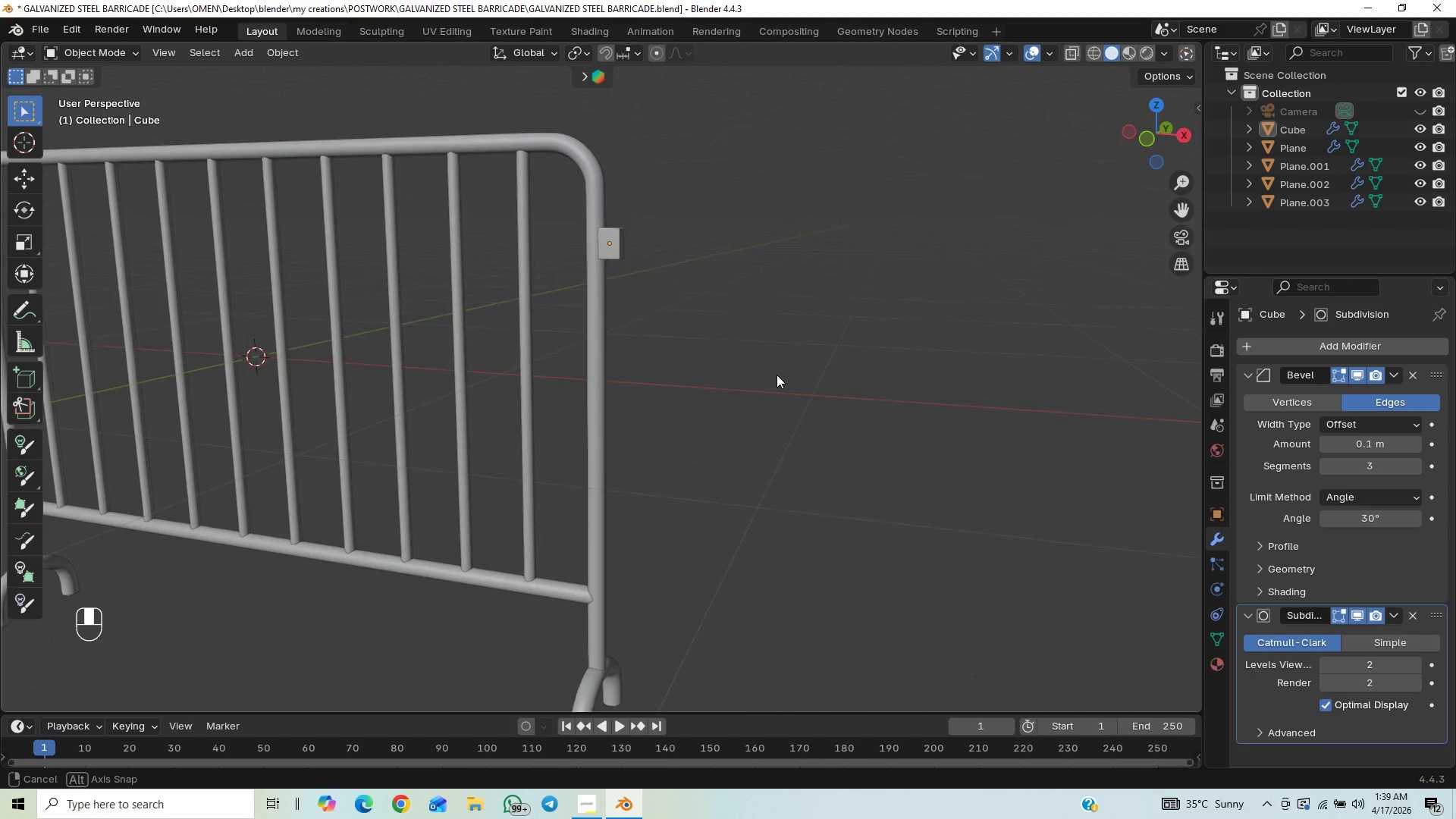 
hold_key(key=ControlLeft, duration=0.38)
 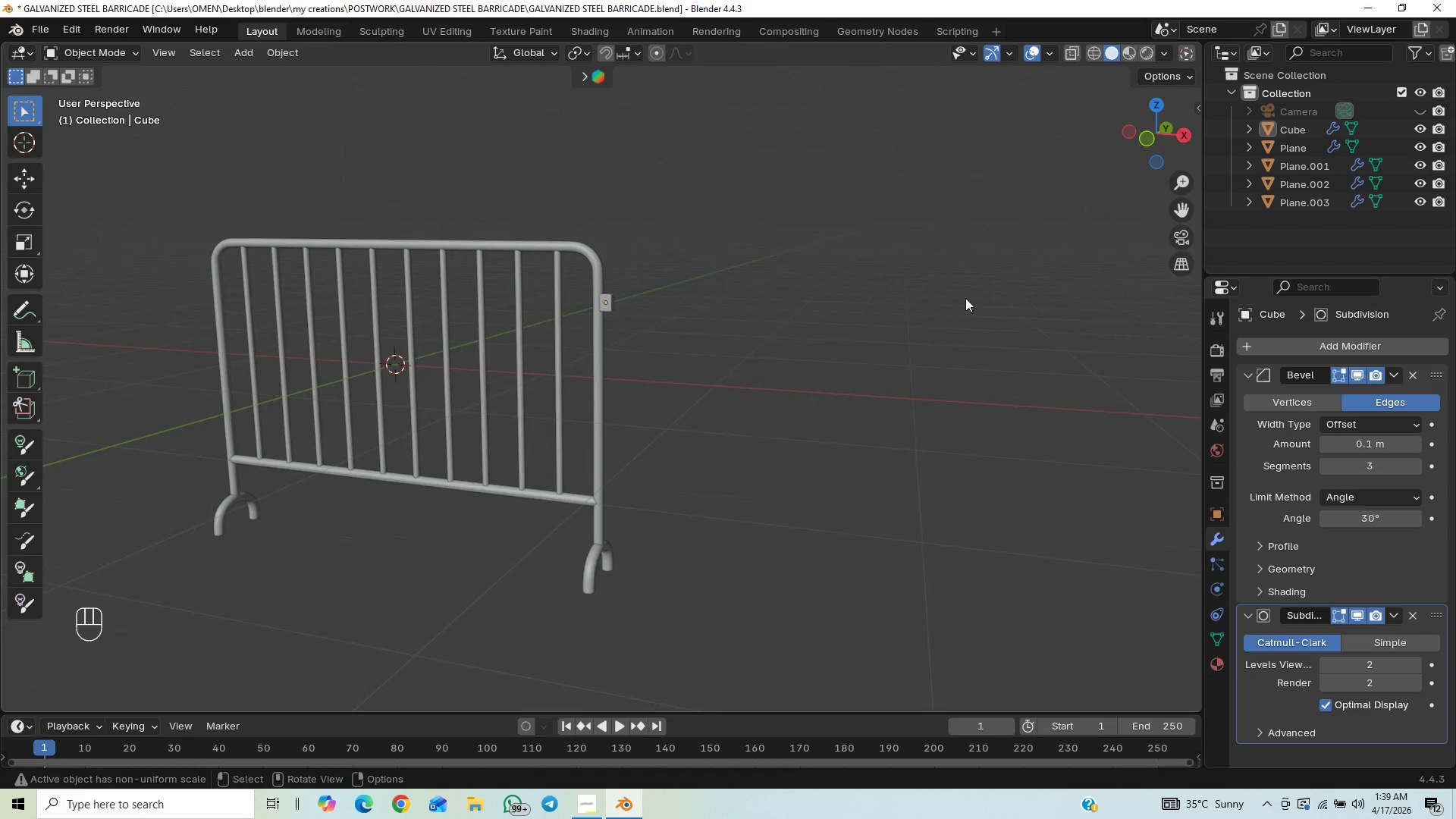 
key(End)
 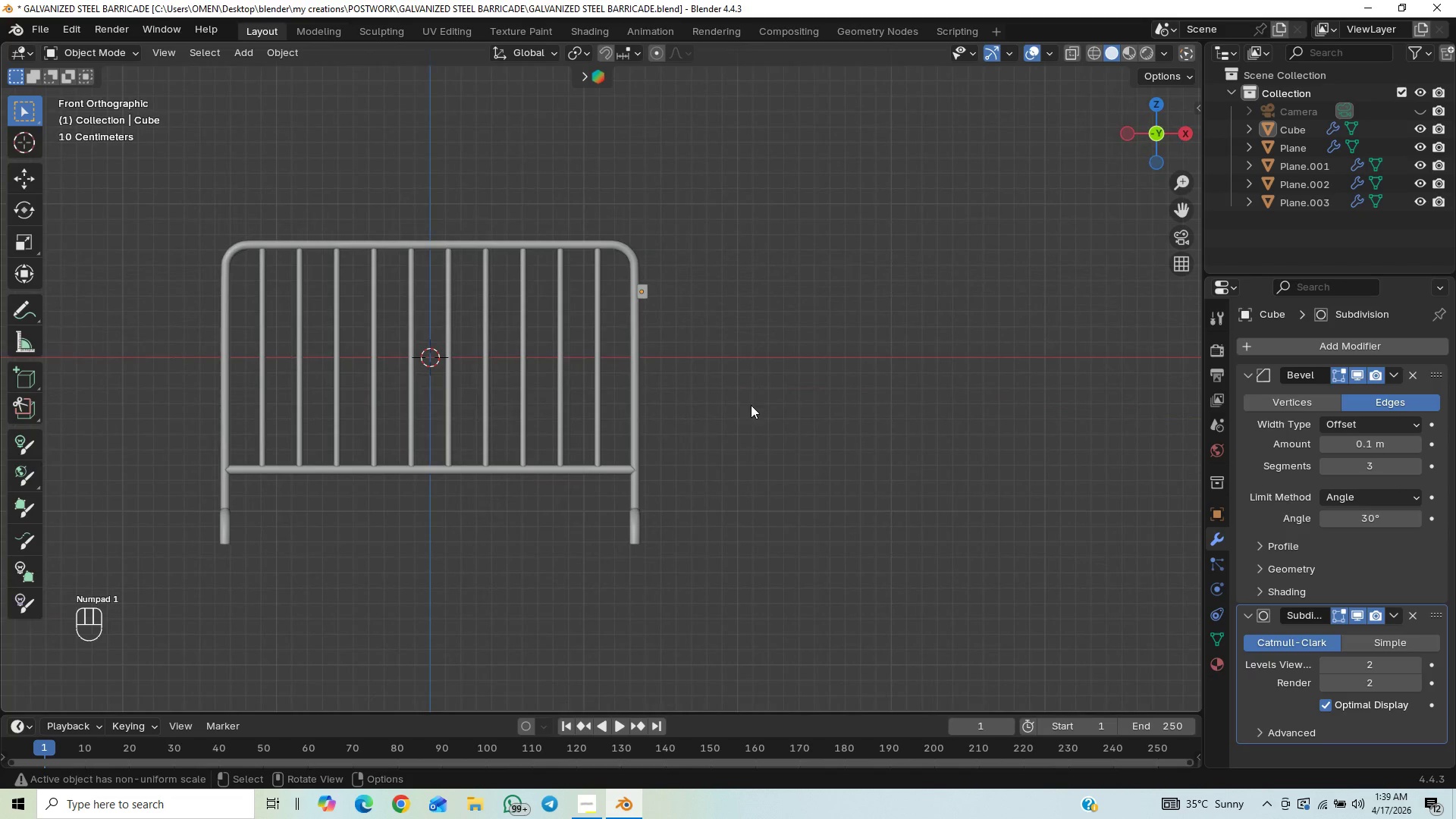 
key(Control+S)
 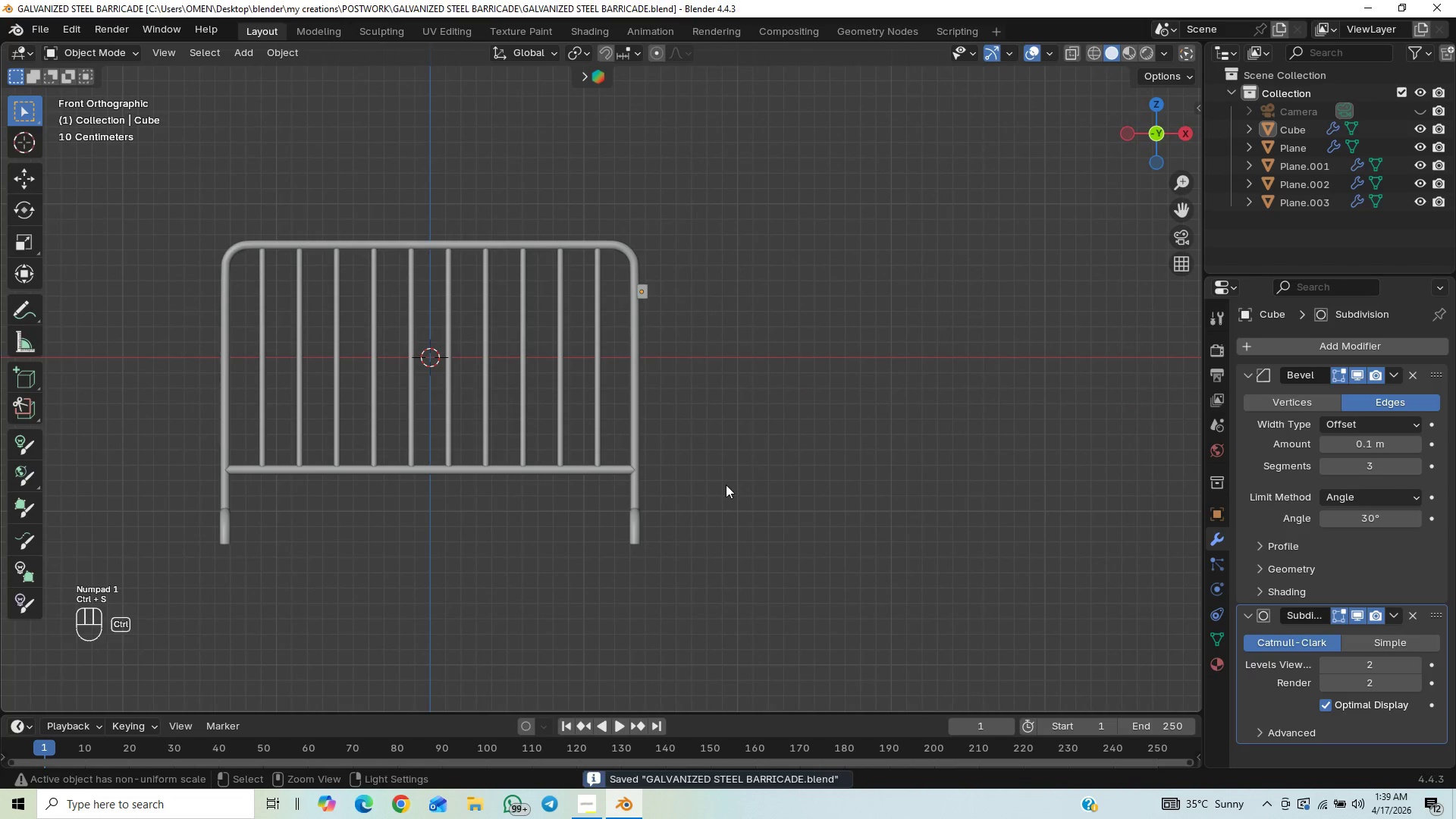 
hold_key(key=ControlLeft, duration=0.69)
 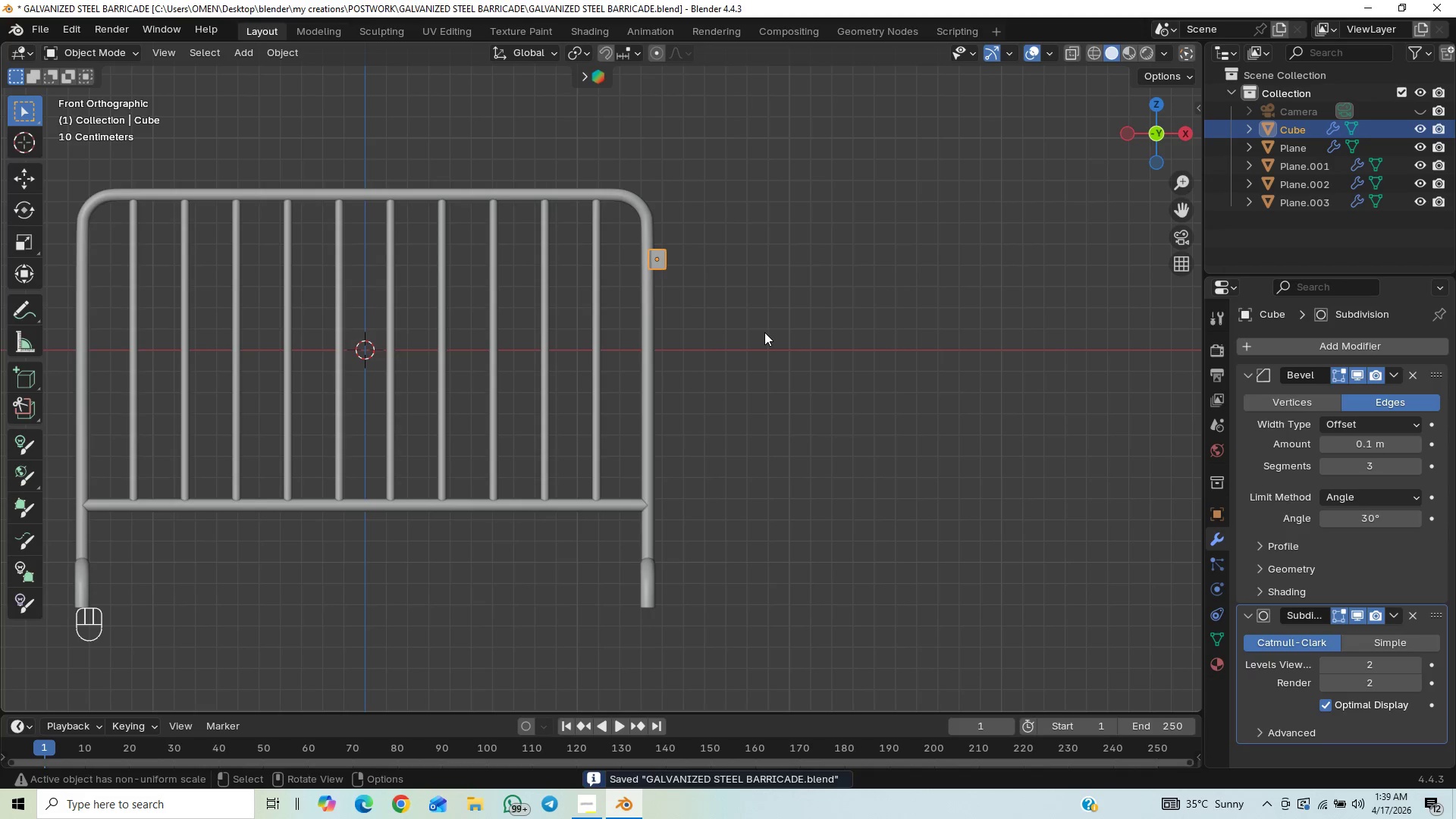 
left_click([588, 809])
 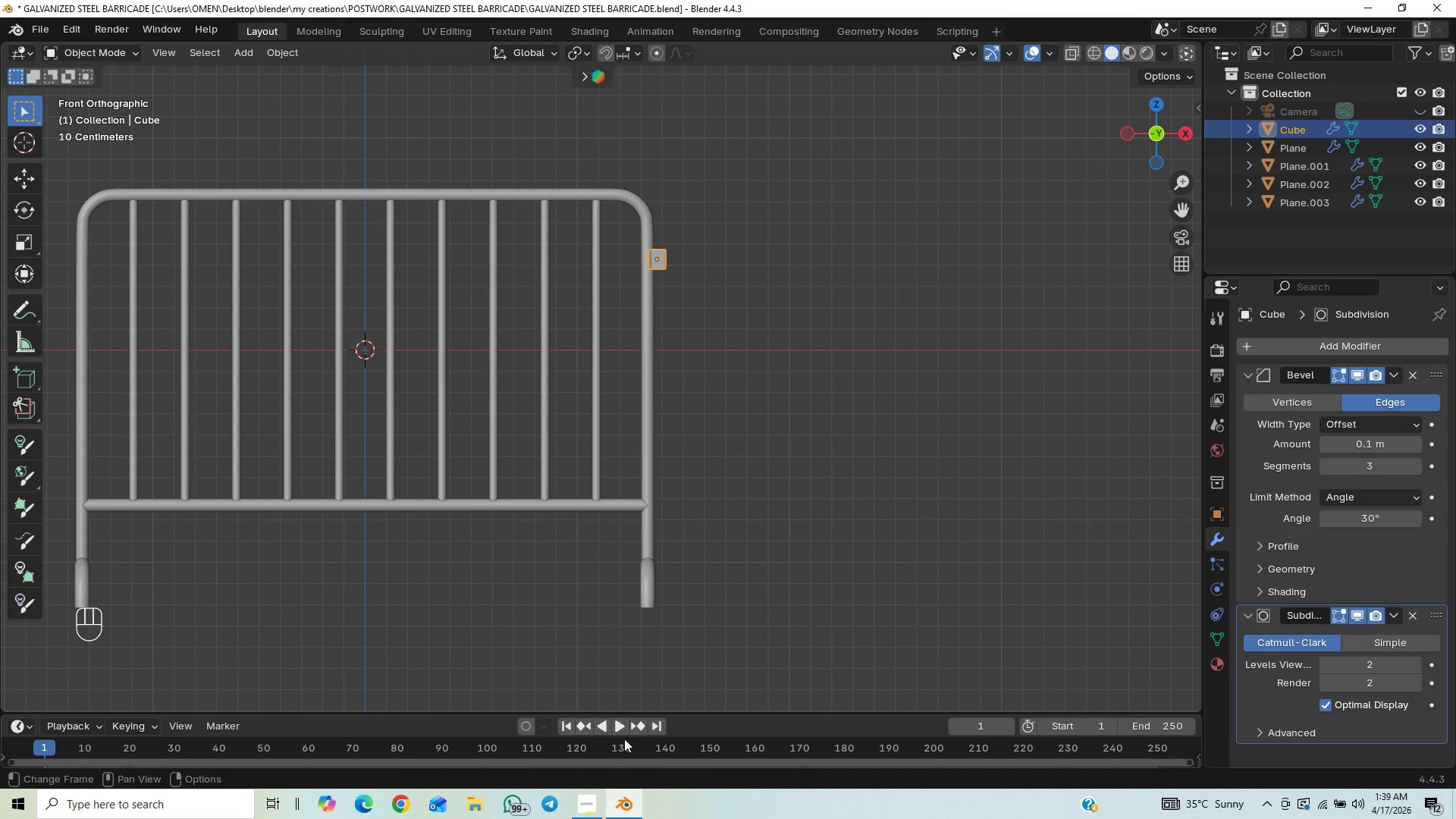 
wait(10.94)
 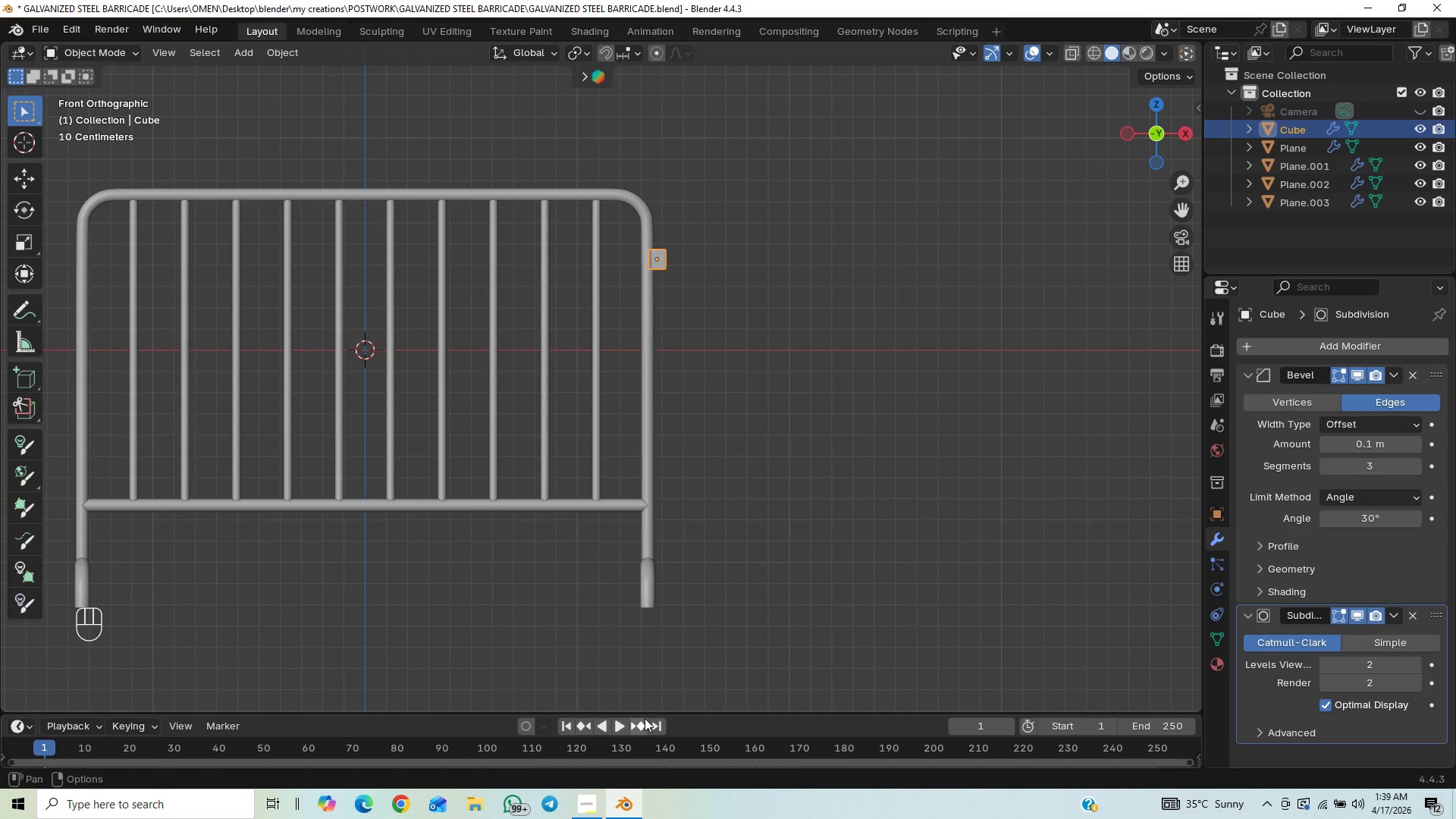 
key(Shift+D)
 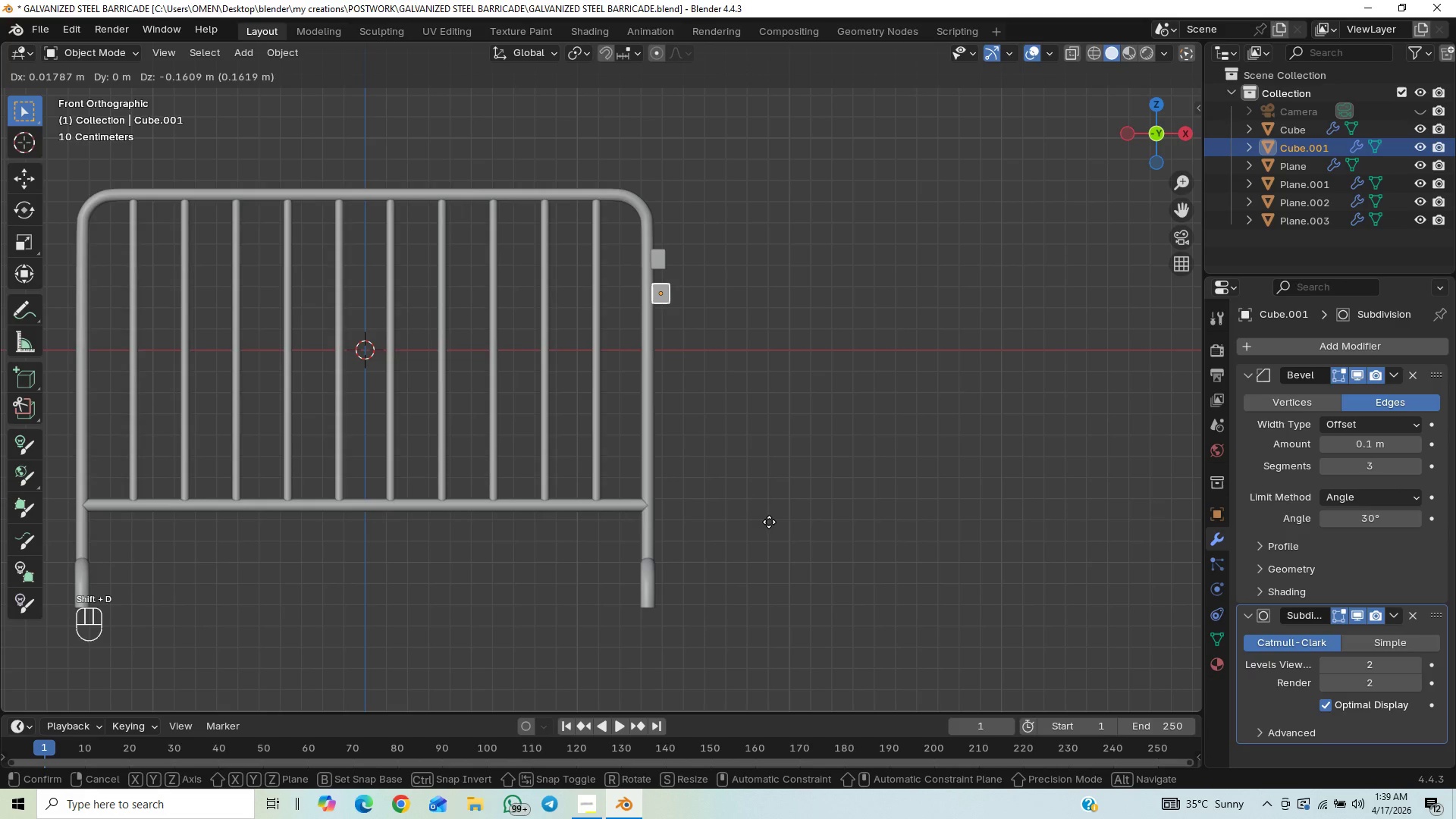 
key(Z)
 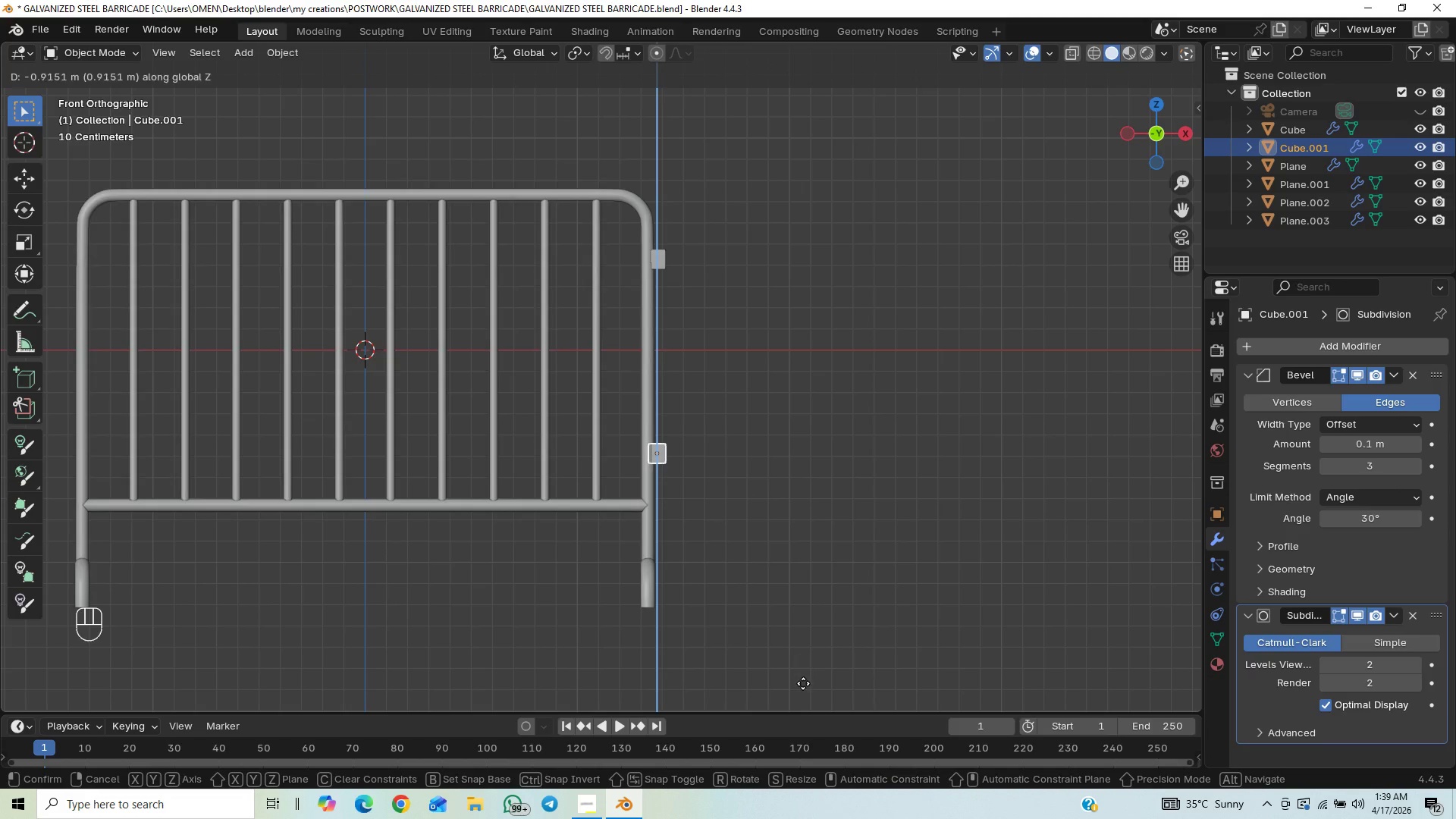 
wait(9.31)
 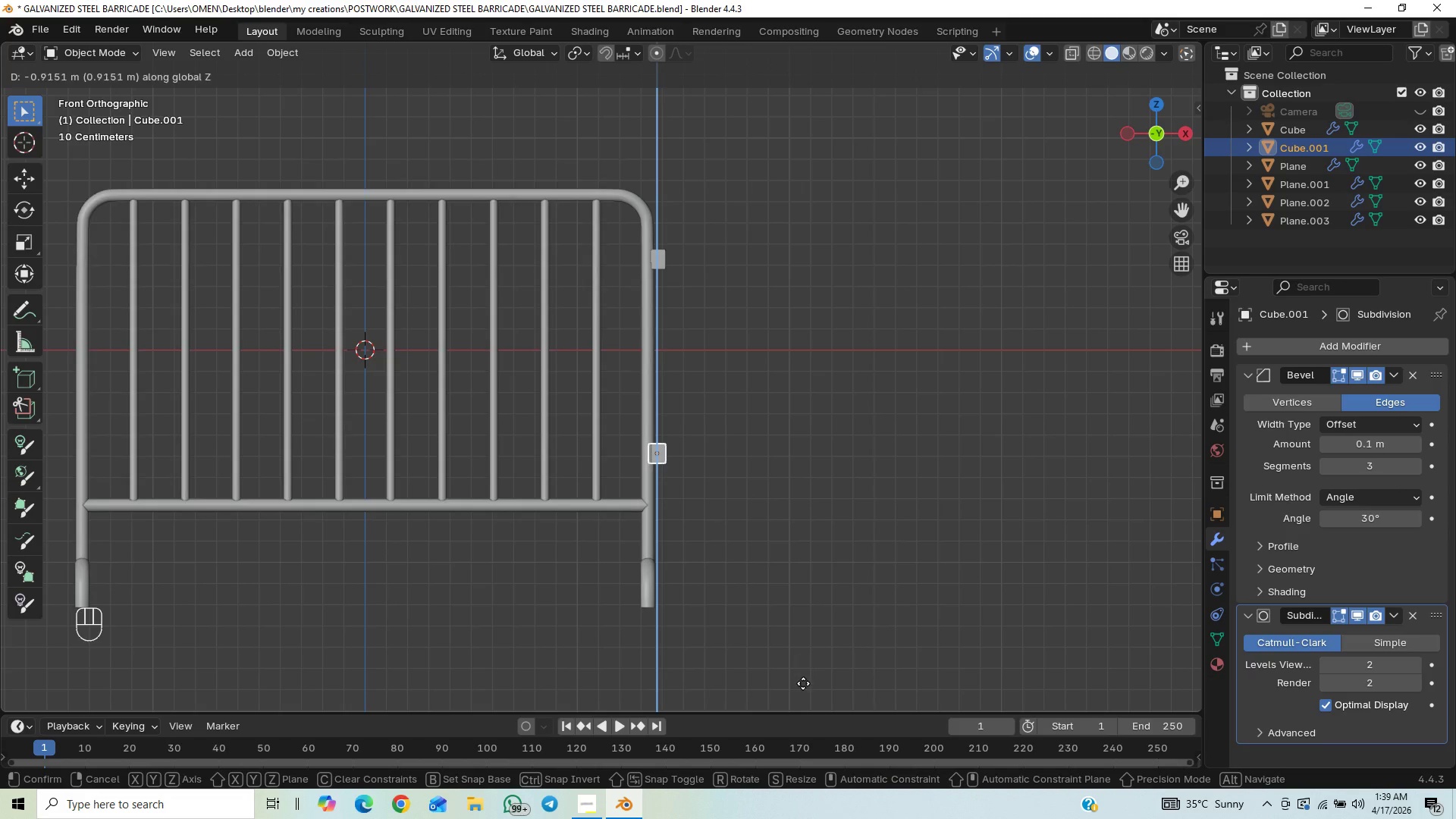 
left_click([816, 645])
 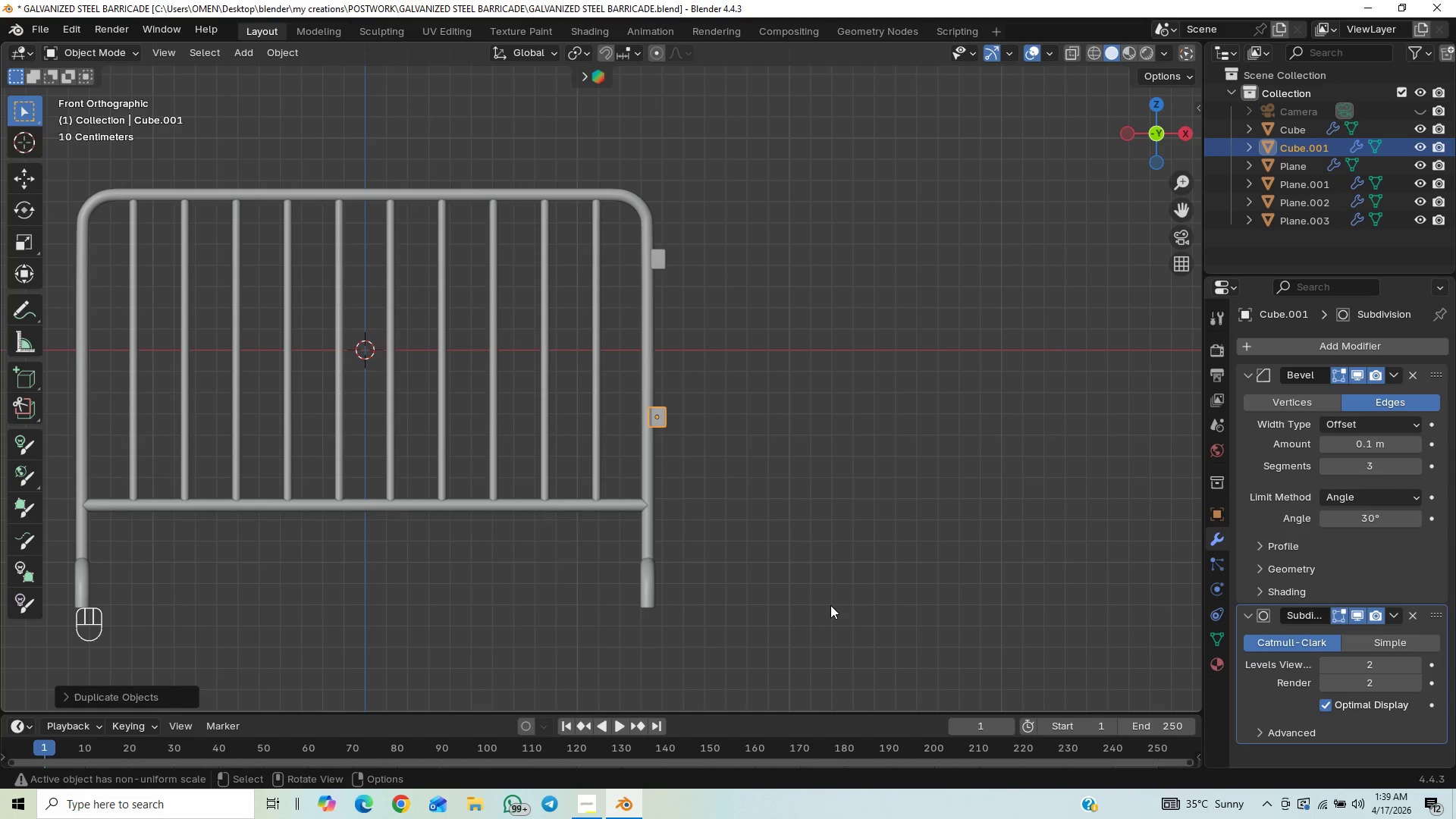 
double_click([830, 605])
 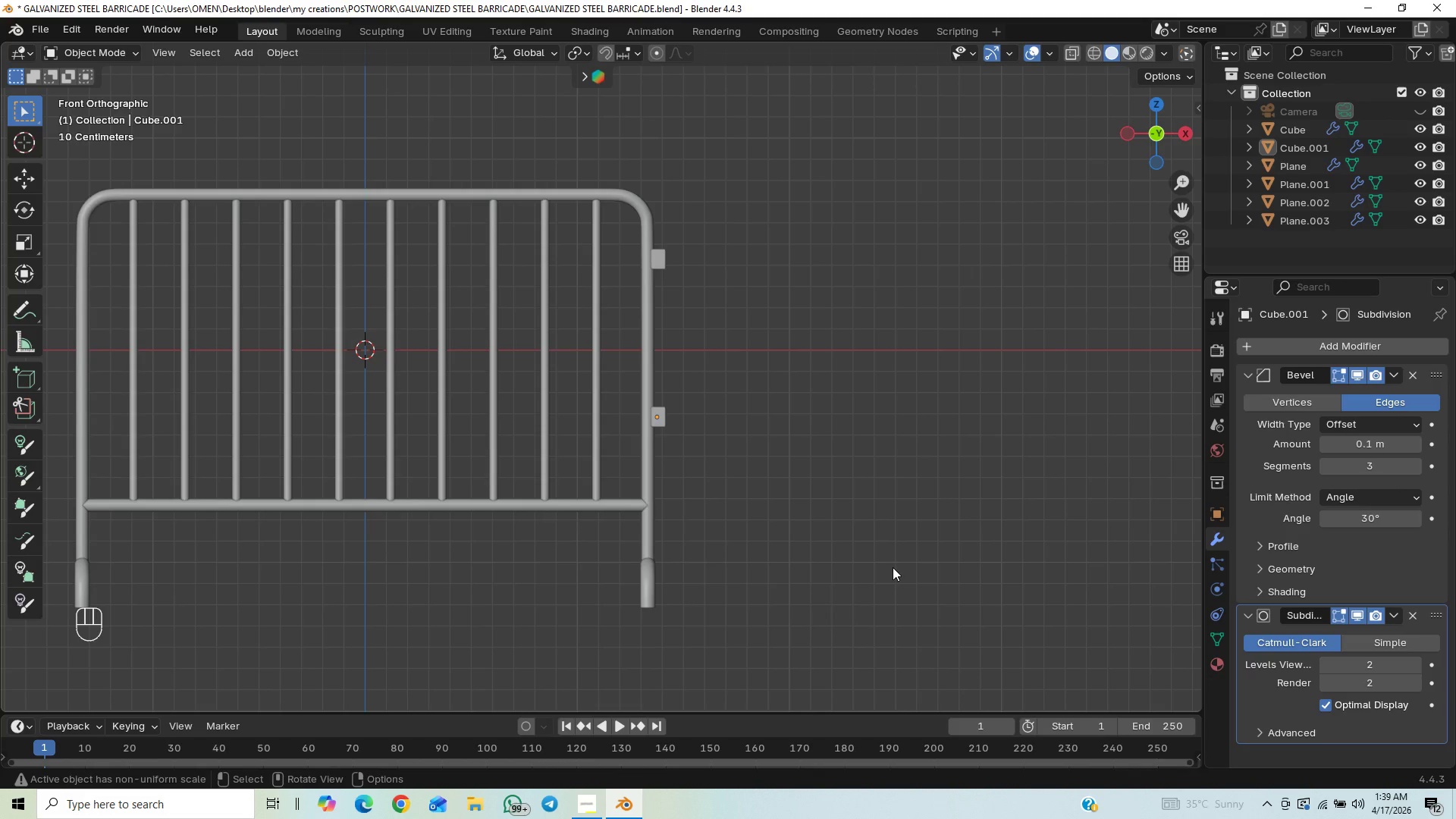 
hold_key(key=ControlLeft, duration=1.5)
 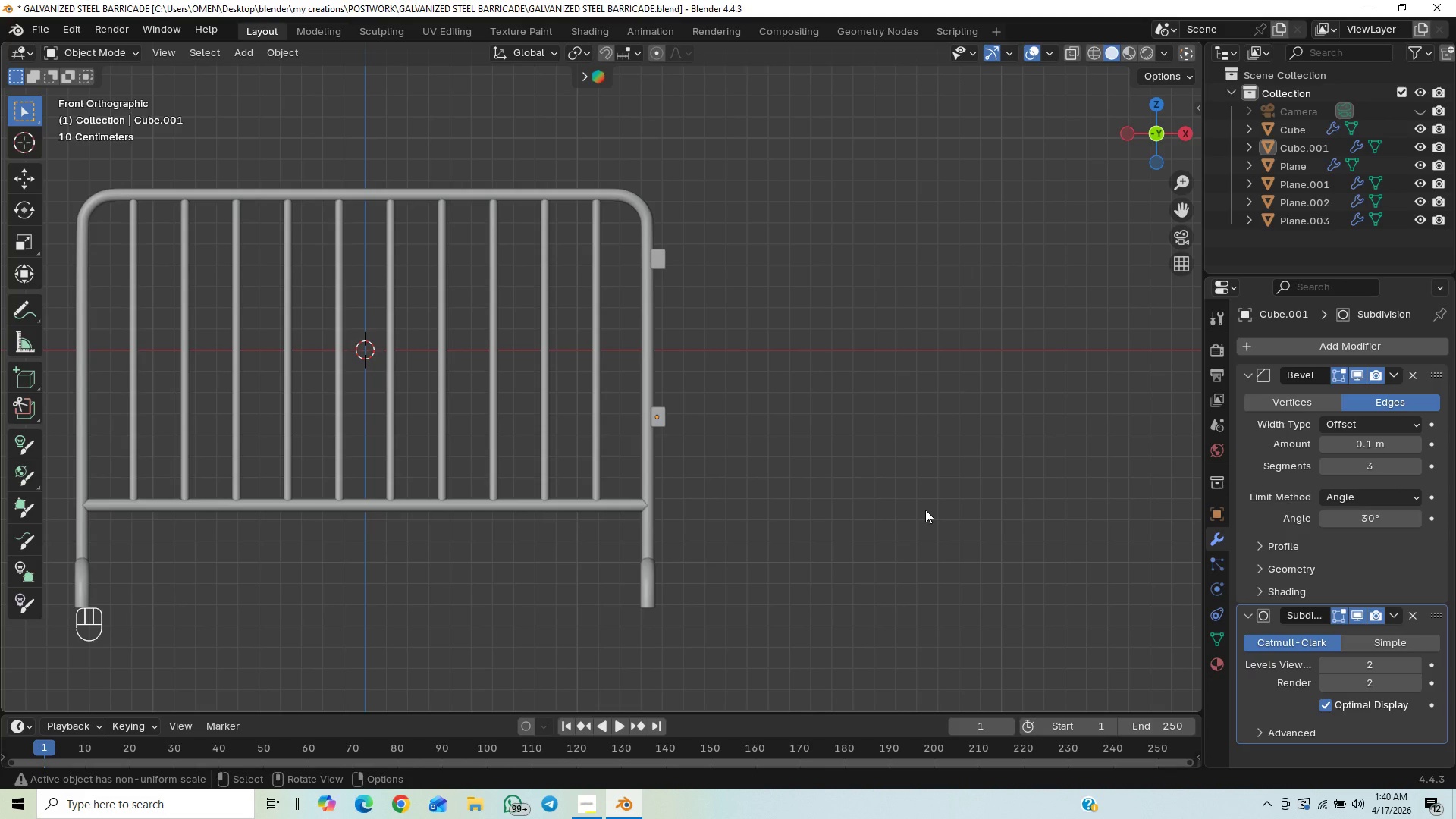 
hold_key(key=ControlLeft, duration=0.48)
left_click_drag(start_coordinate=[936, 504], to_coordinate=[935, 512])
 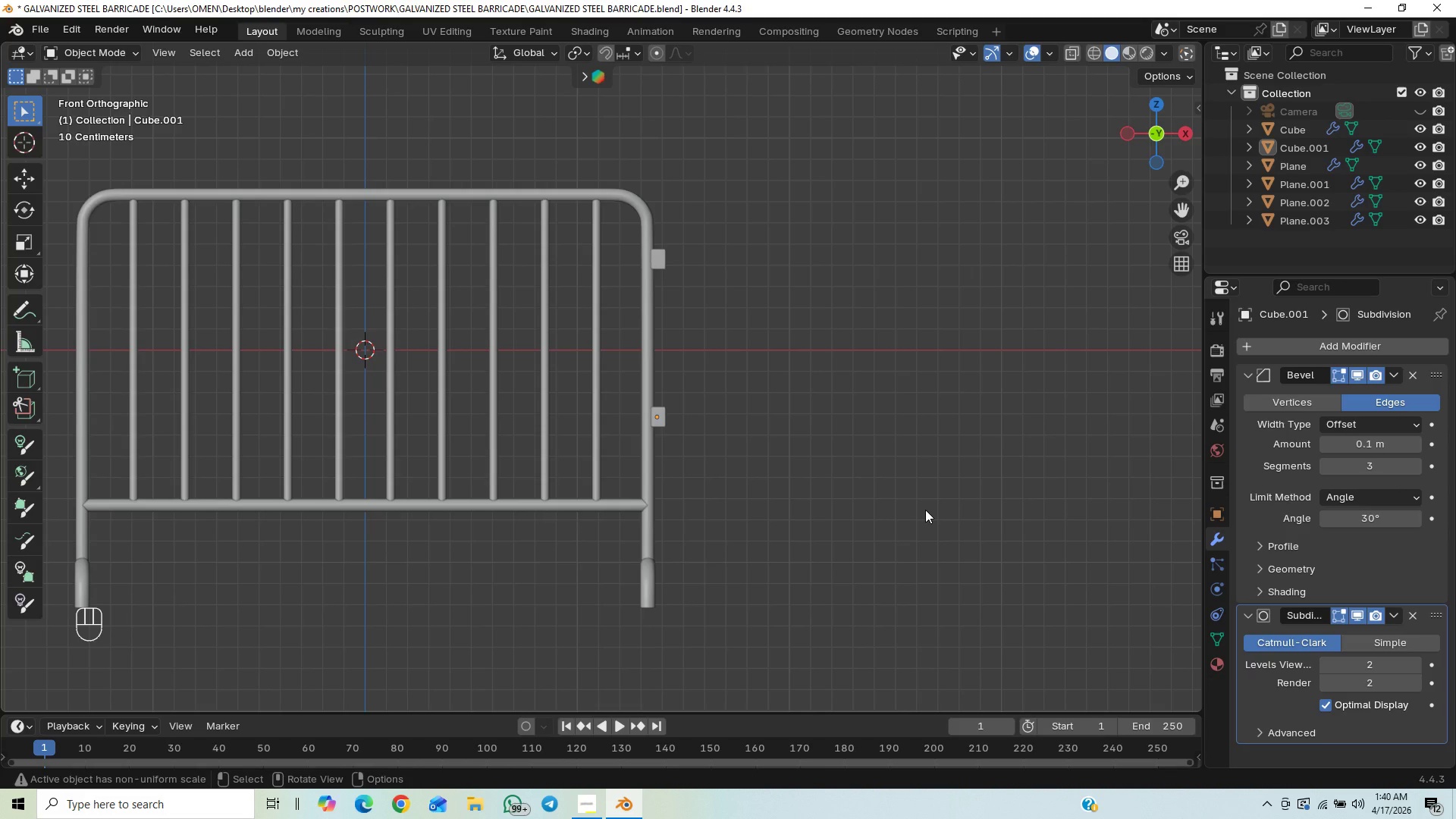 
key(Control+S)
 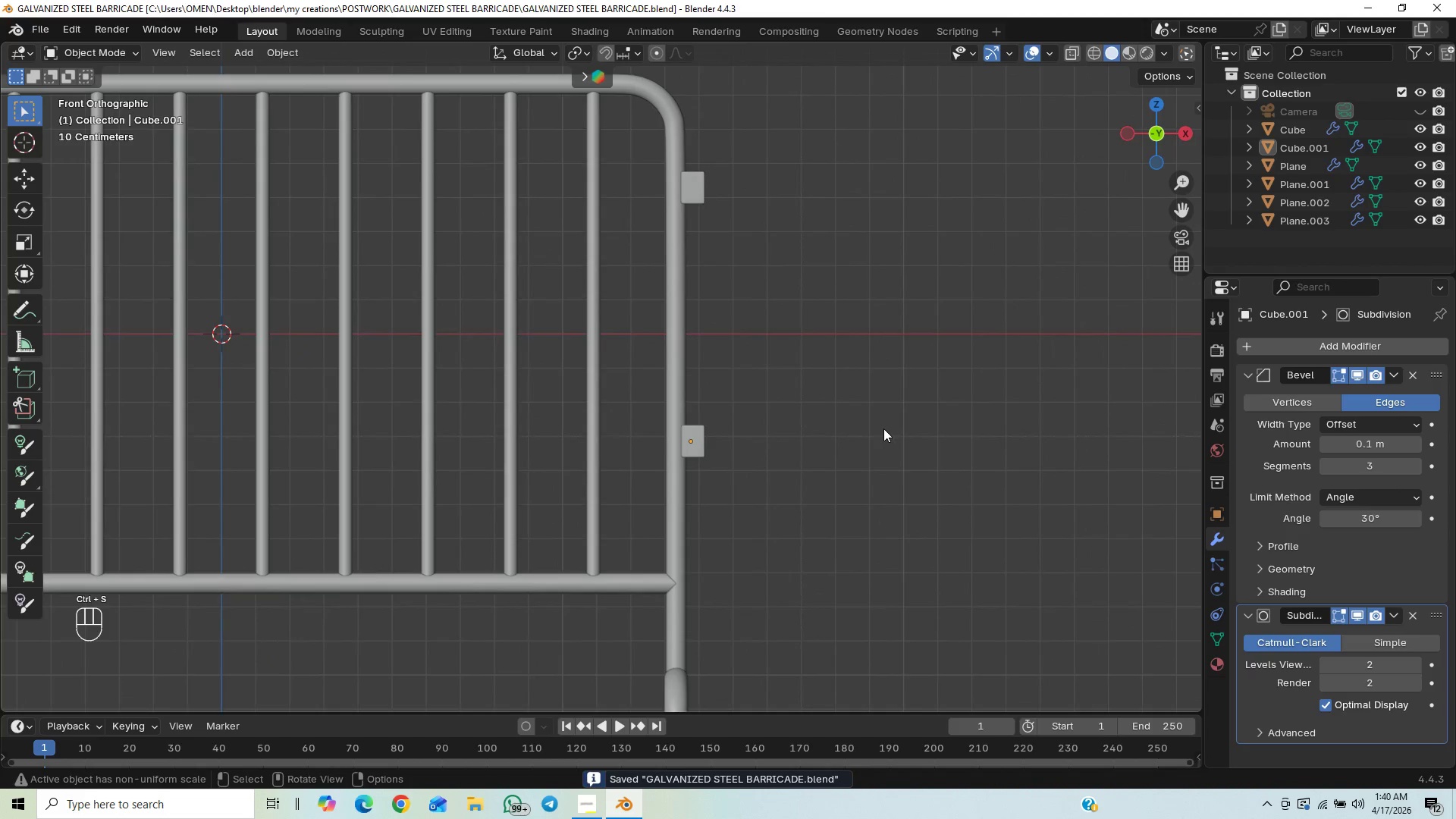 
left_click_drag(start_coordinate=[856, 387], to_coordinate=[864, 386])
 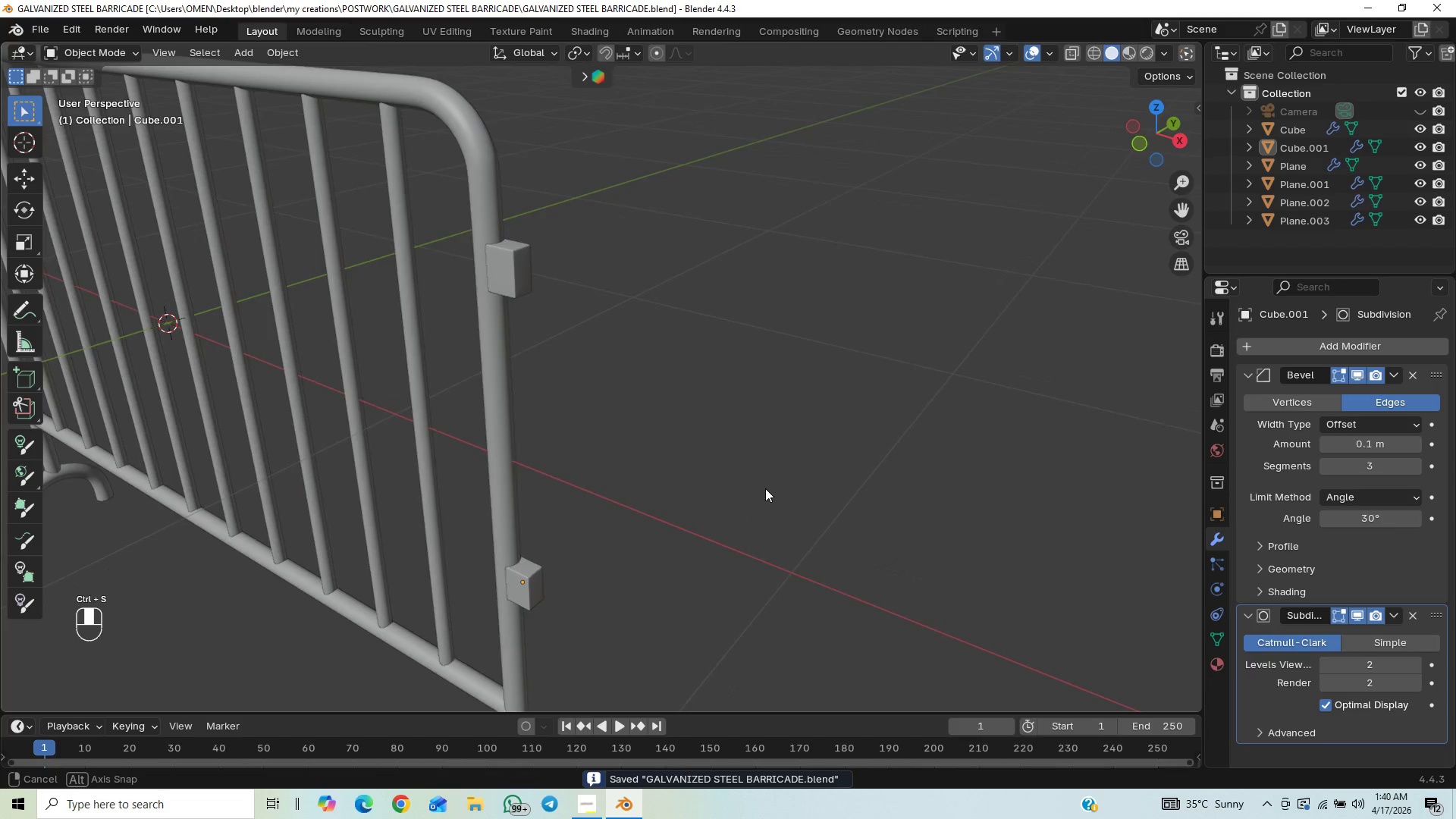 
scroll: coordinate [551, 507], scroll_direction: up, amount: 88.0
 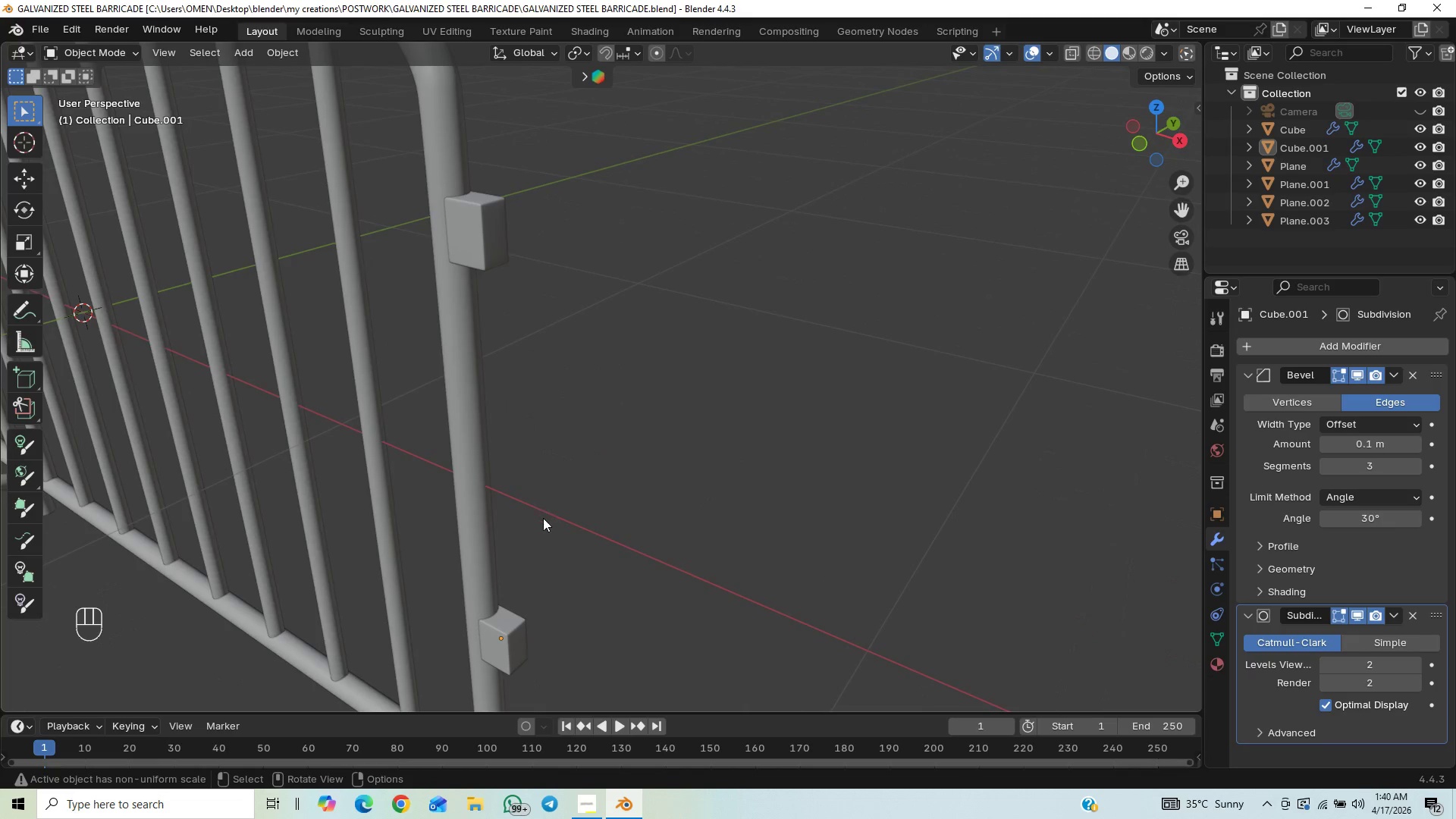 
hold_key(key=ShiftLeft, duration=0.67)
scroll: coordinate [538, 532], scroll_direction: up, amount: 3.0
 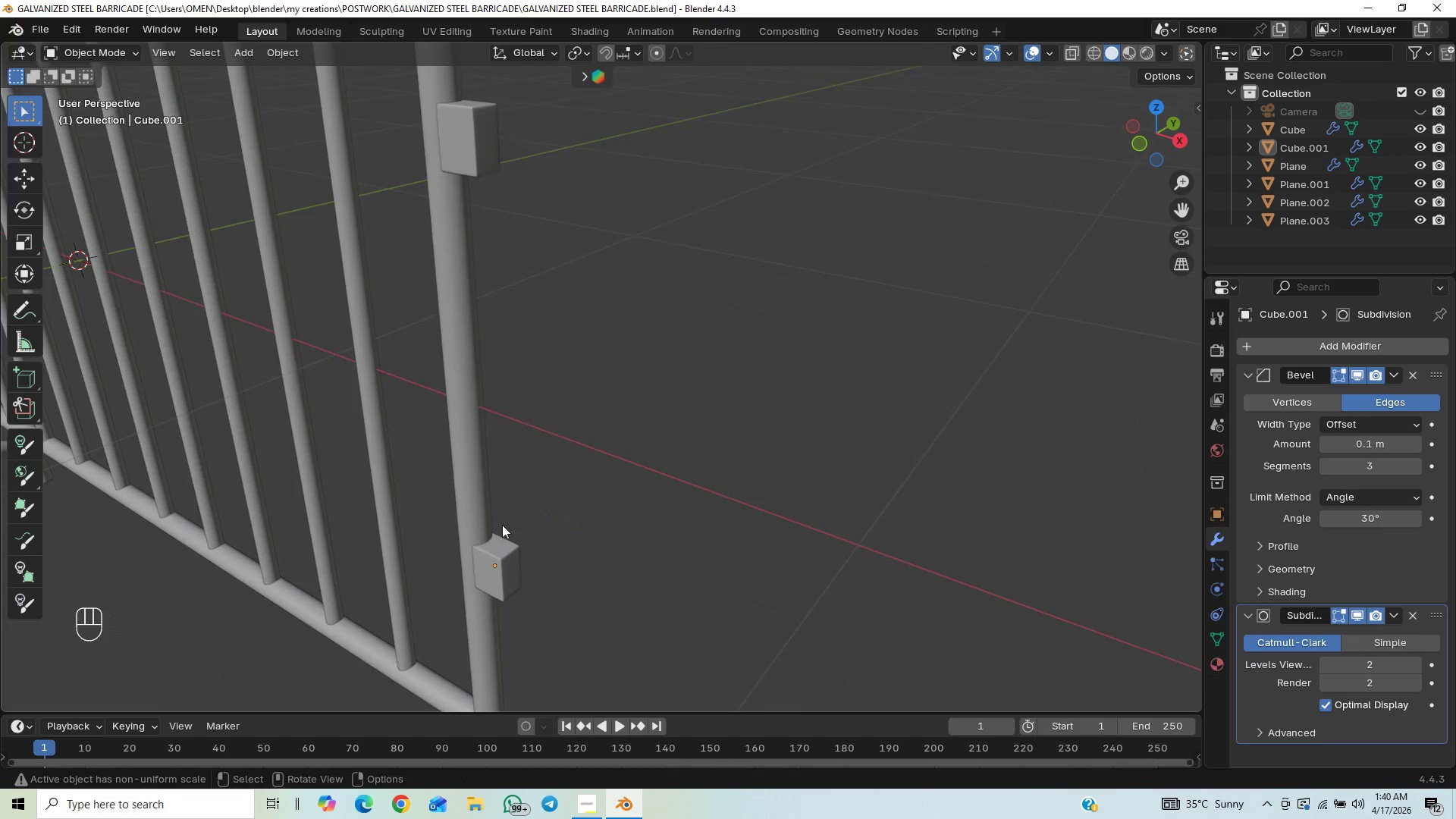 
hold_key(key=ControlLeft, duration=0.52)
scroll: coordinate [488, 568], scroll_direction: up, amount: 3.0
 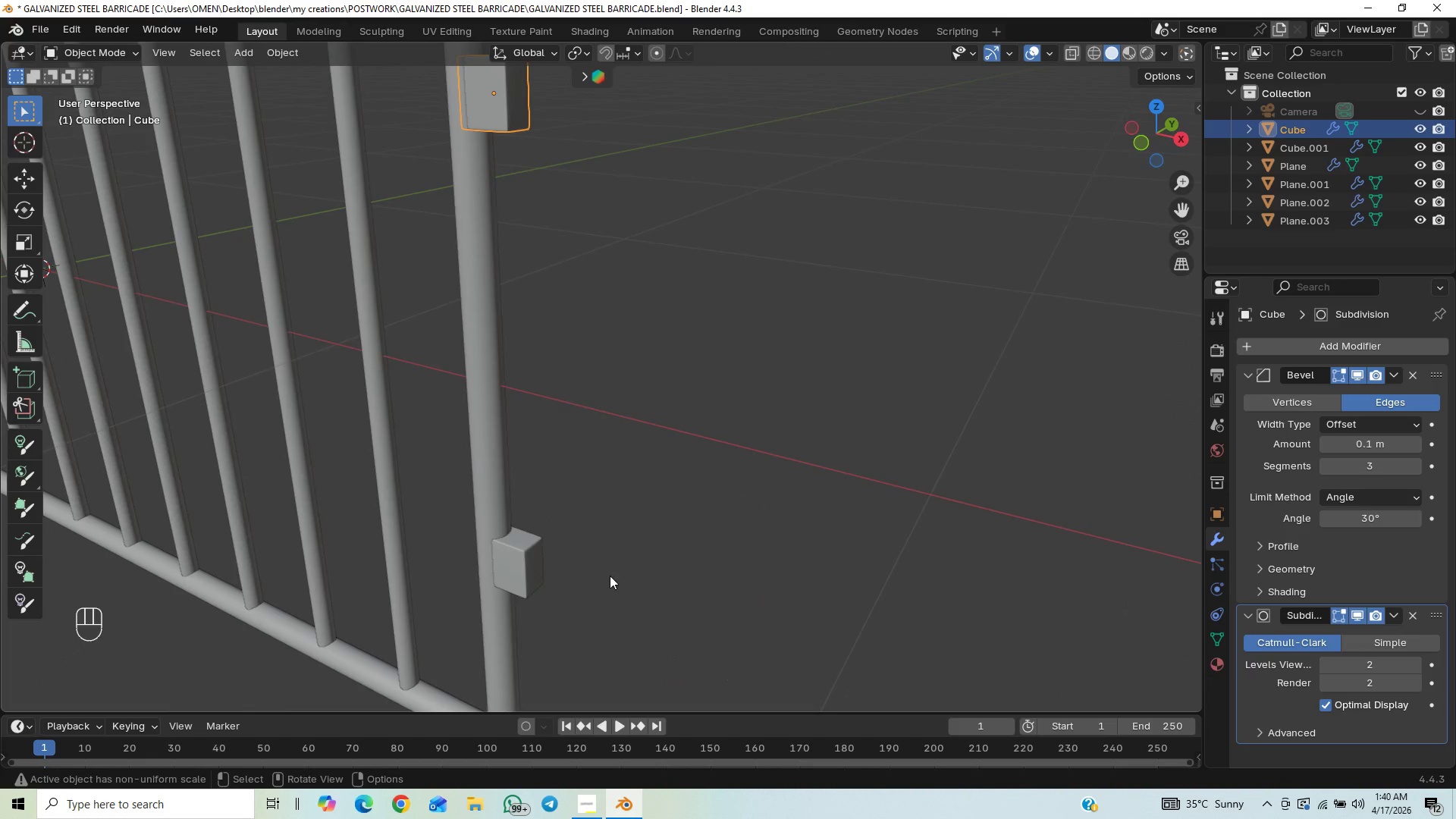 
wait(6.51)
 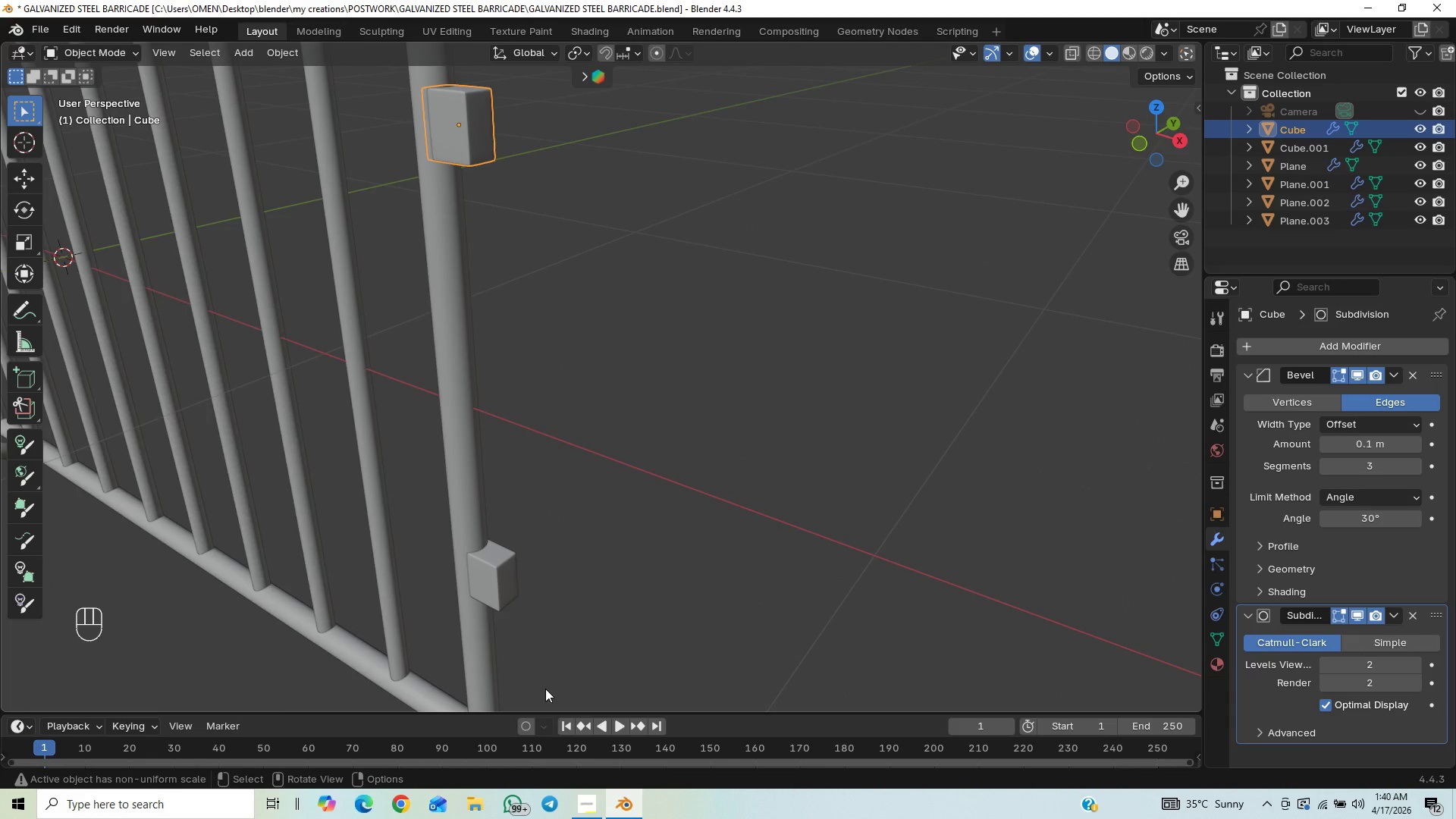 
key(End)
 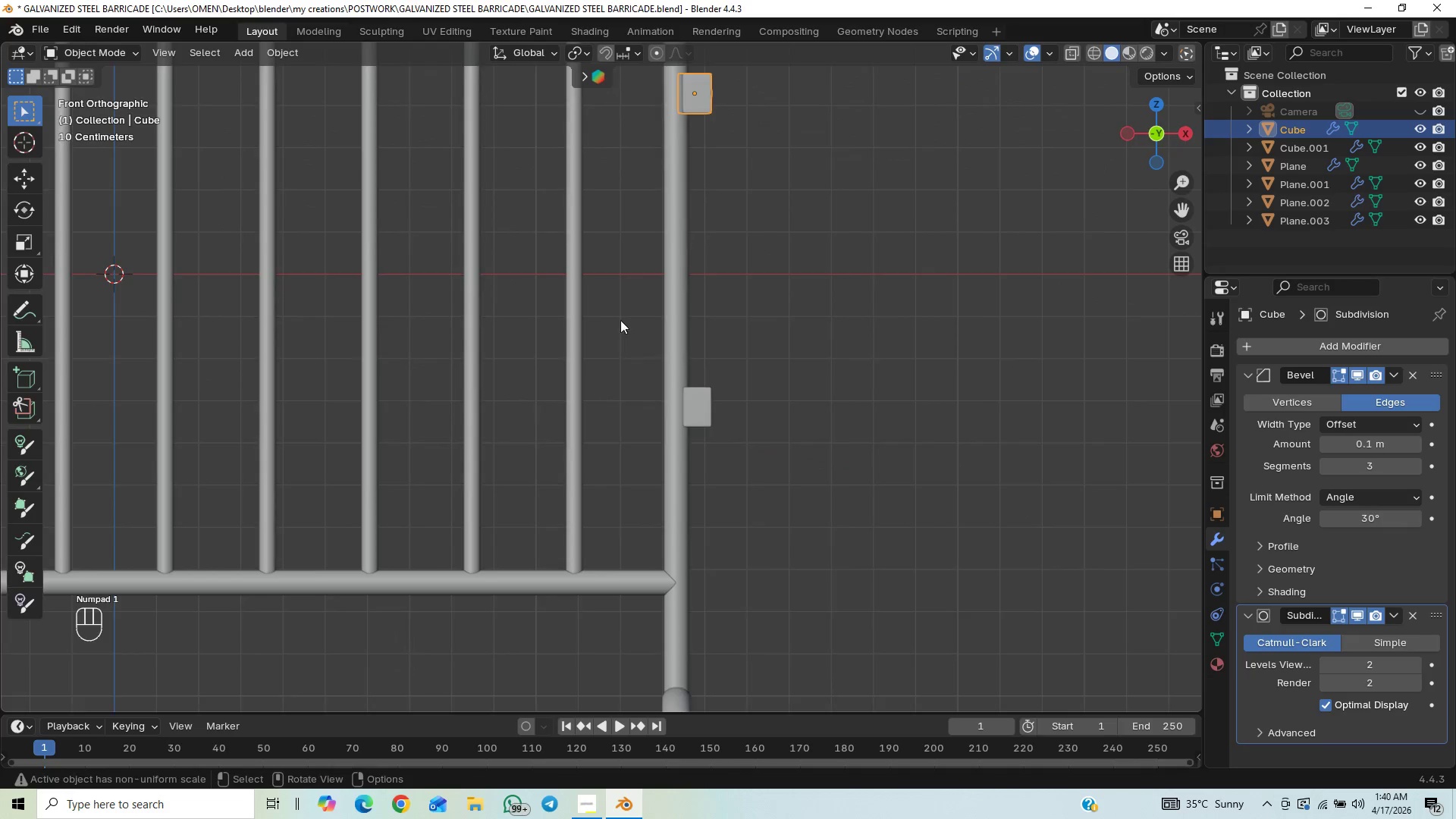 
scroll: coordinate [836, 1], scroll_direction: down, amount: 13.0
 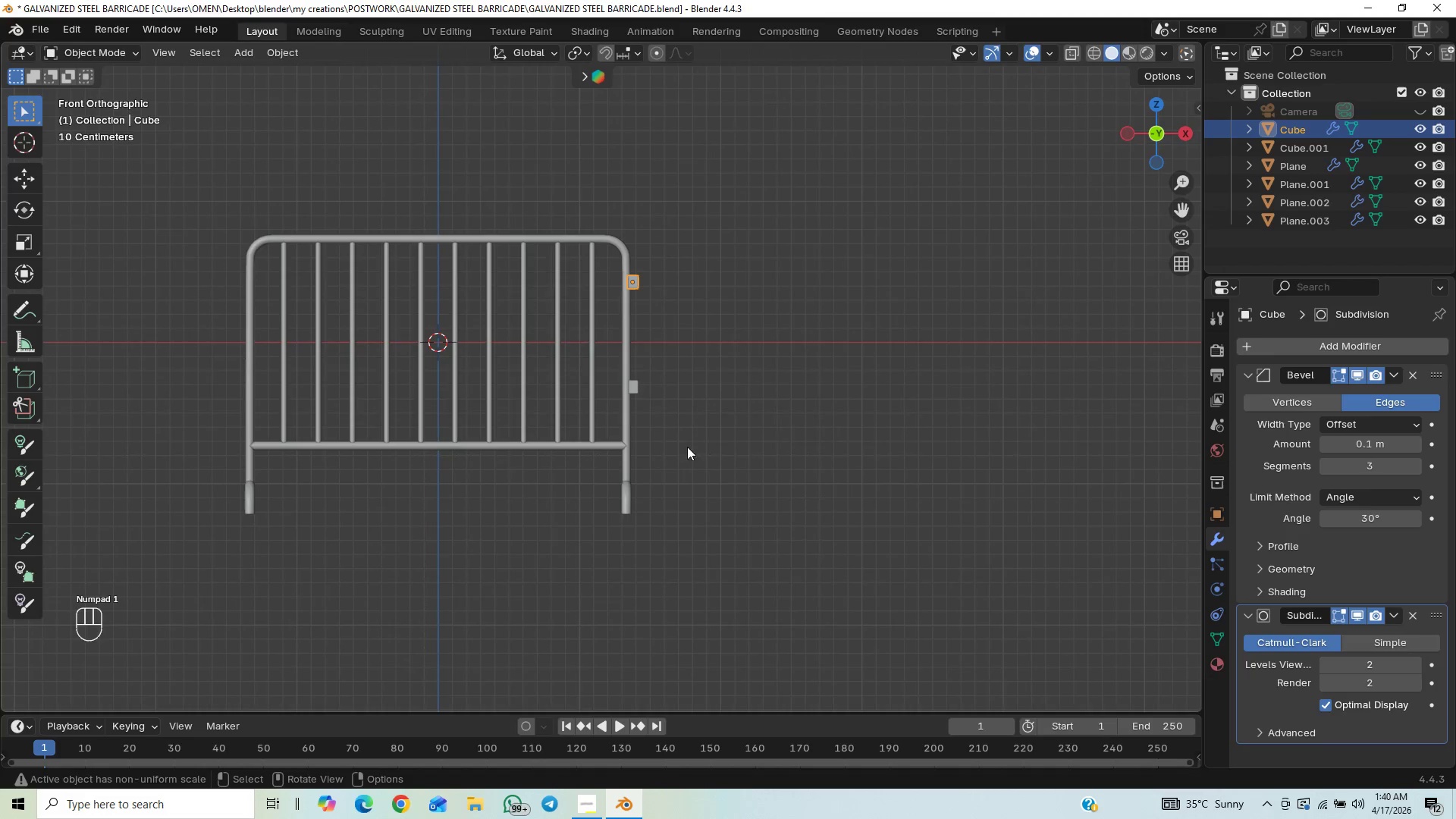 
left_click_drag(start_coordinate=[695, 437], to_coordinate=[699, 438])
 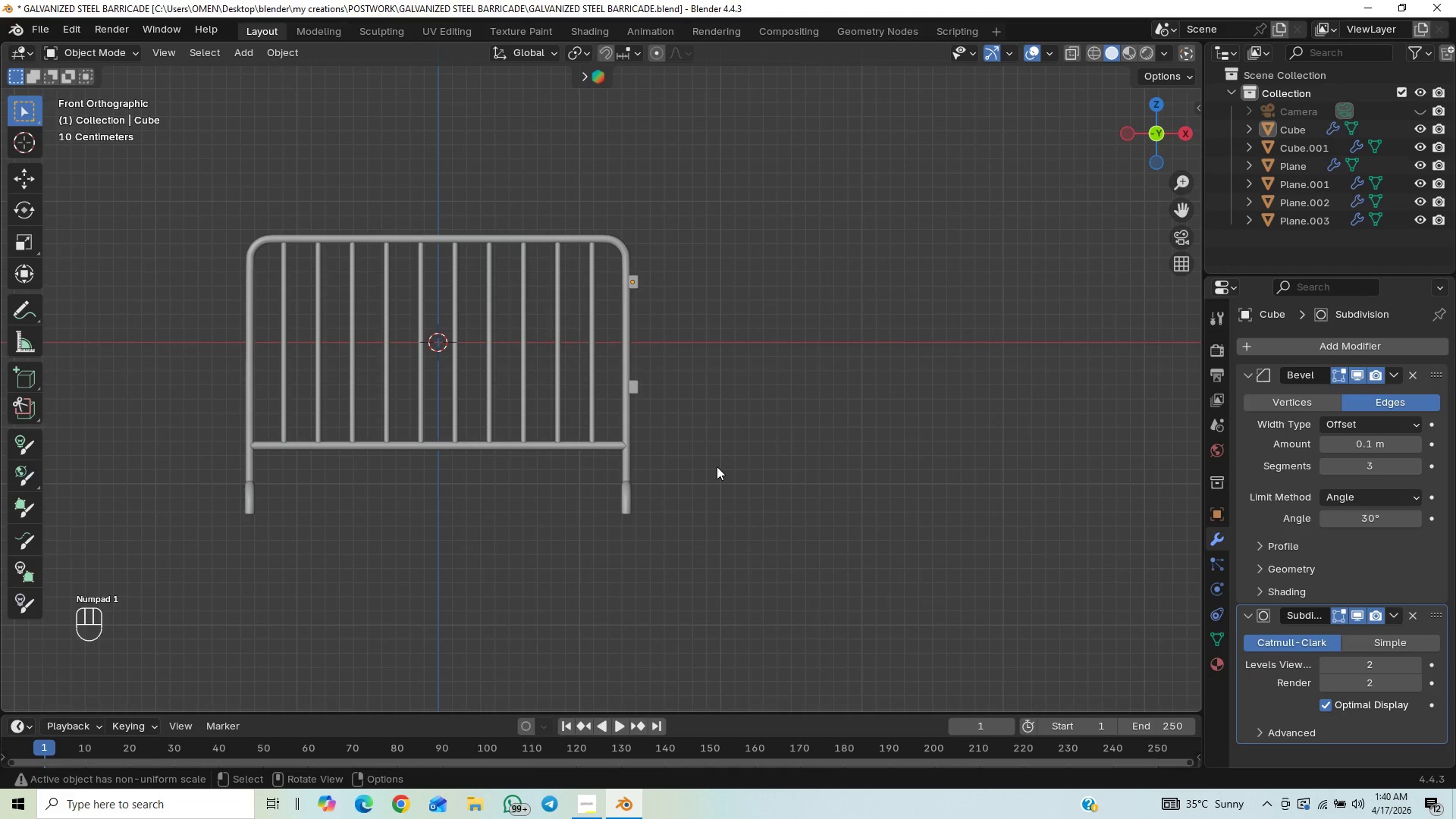 
key(Control+S)